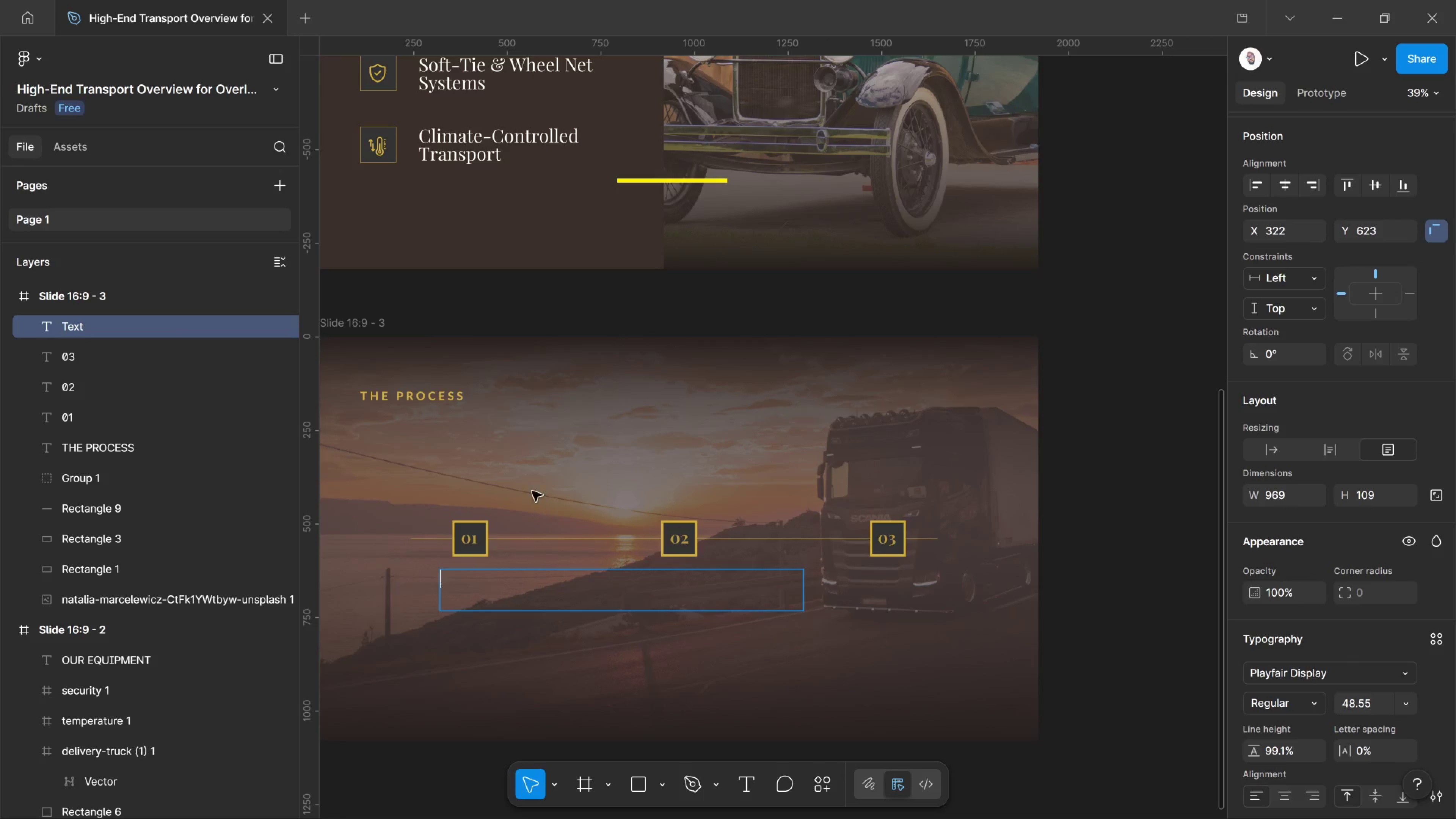 
left_click([530, 489])
 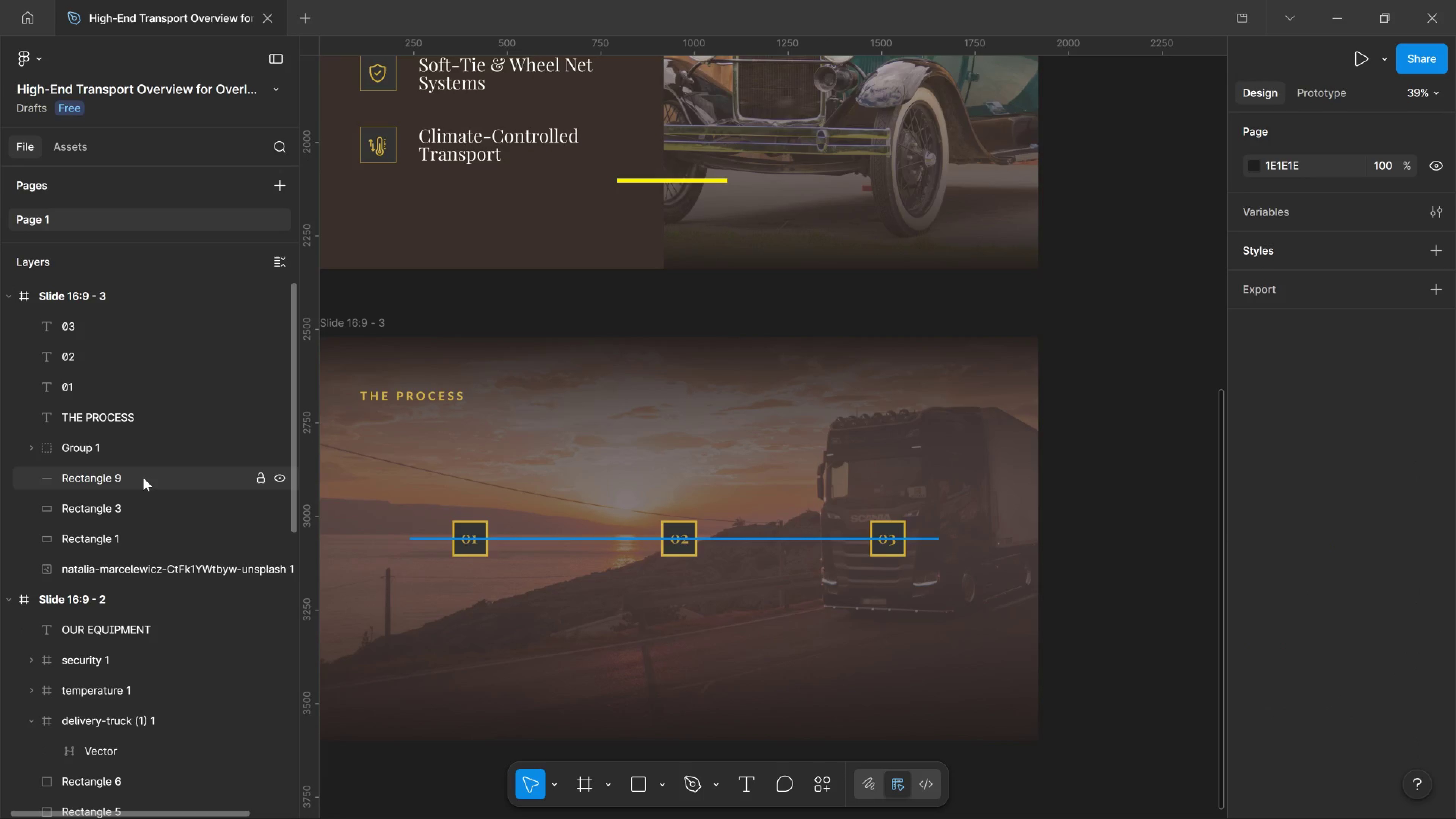 
wait(5.74)
 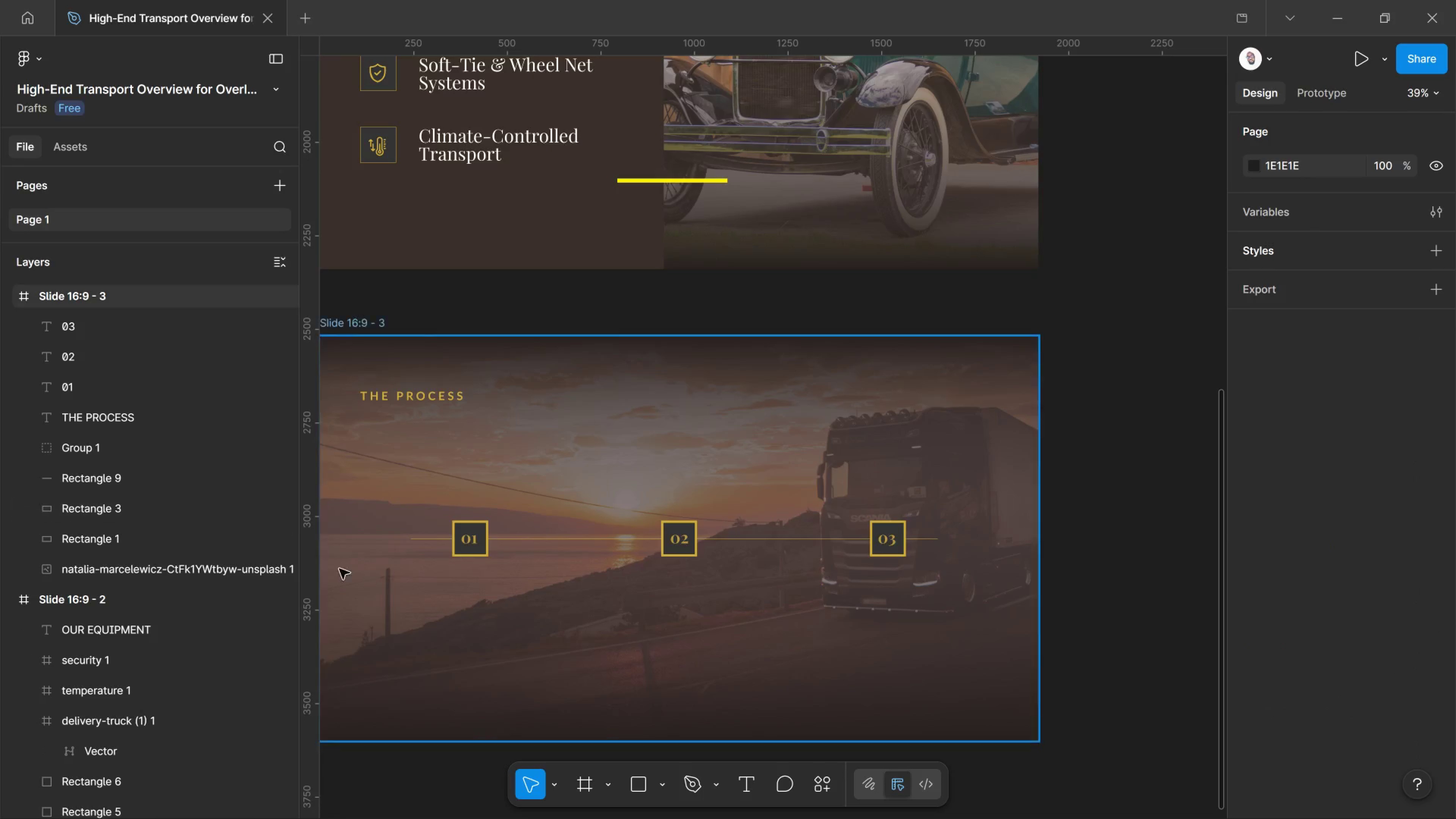 
key(T)
 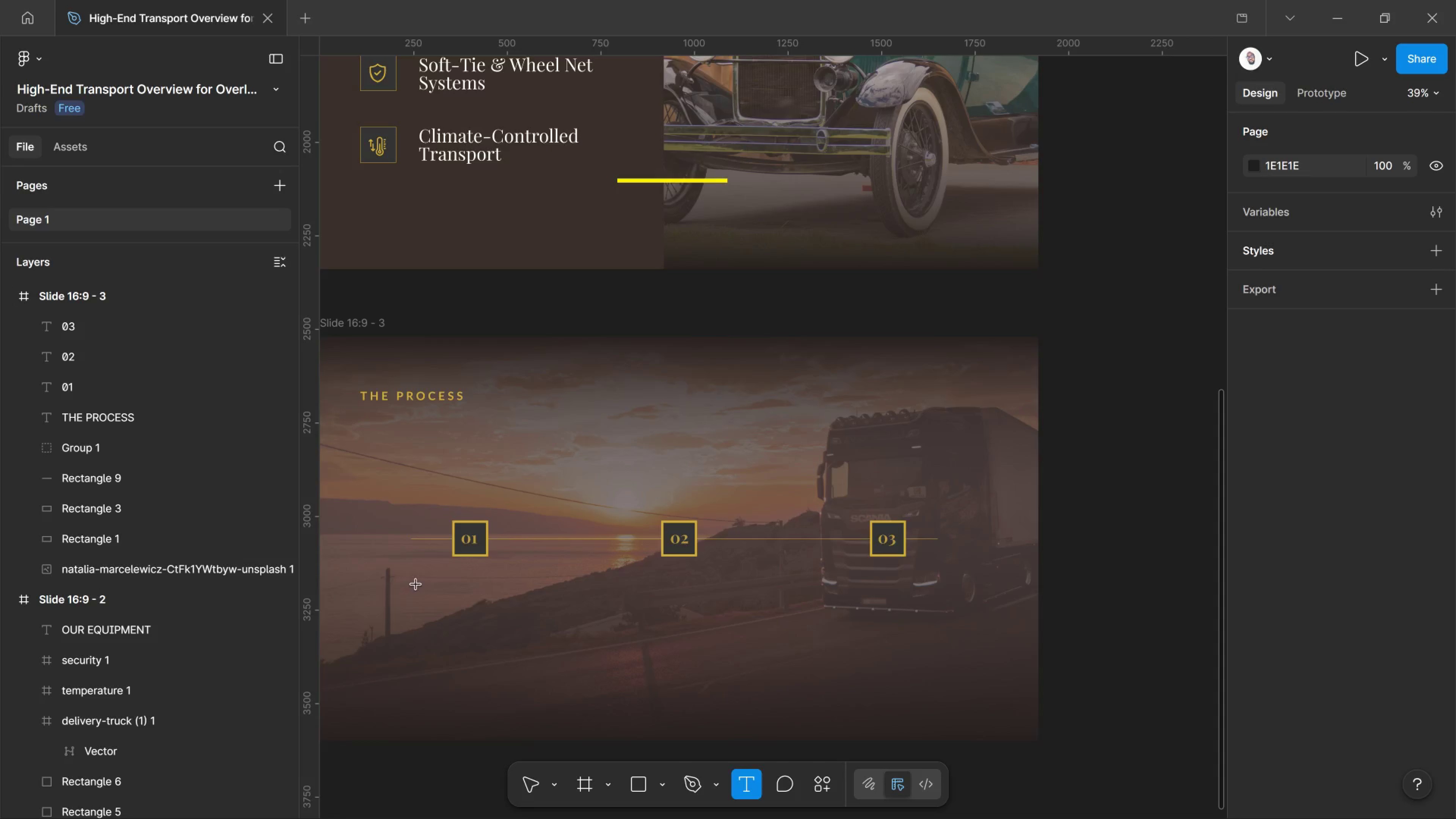 
left_click([418, 584])
 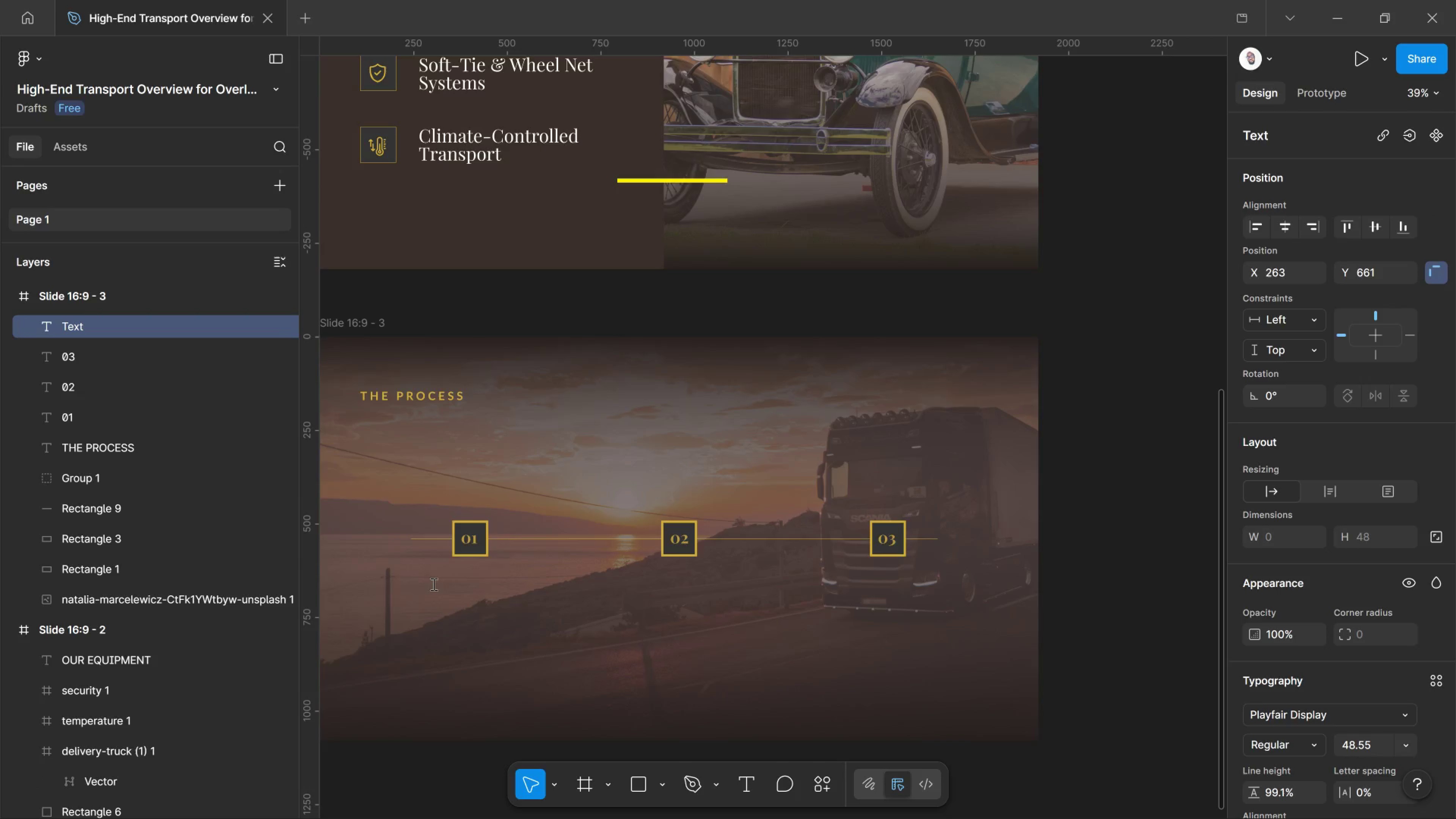 
key(Control+V)
 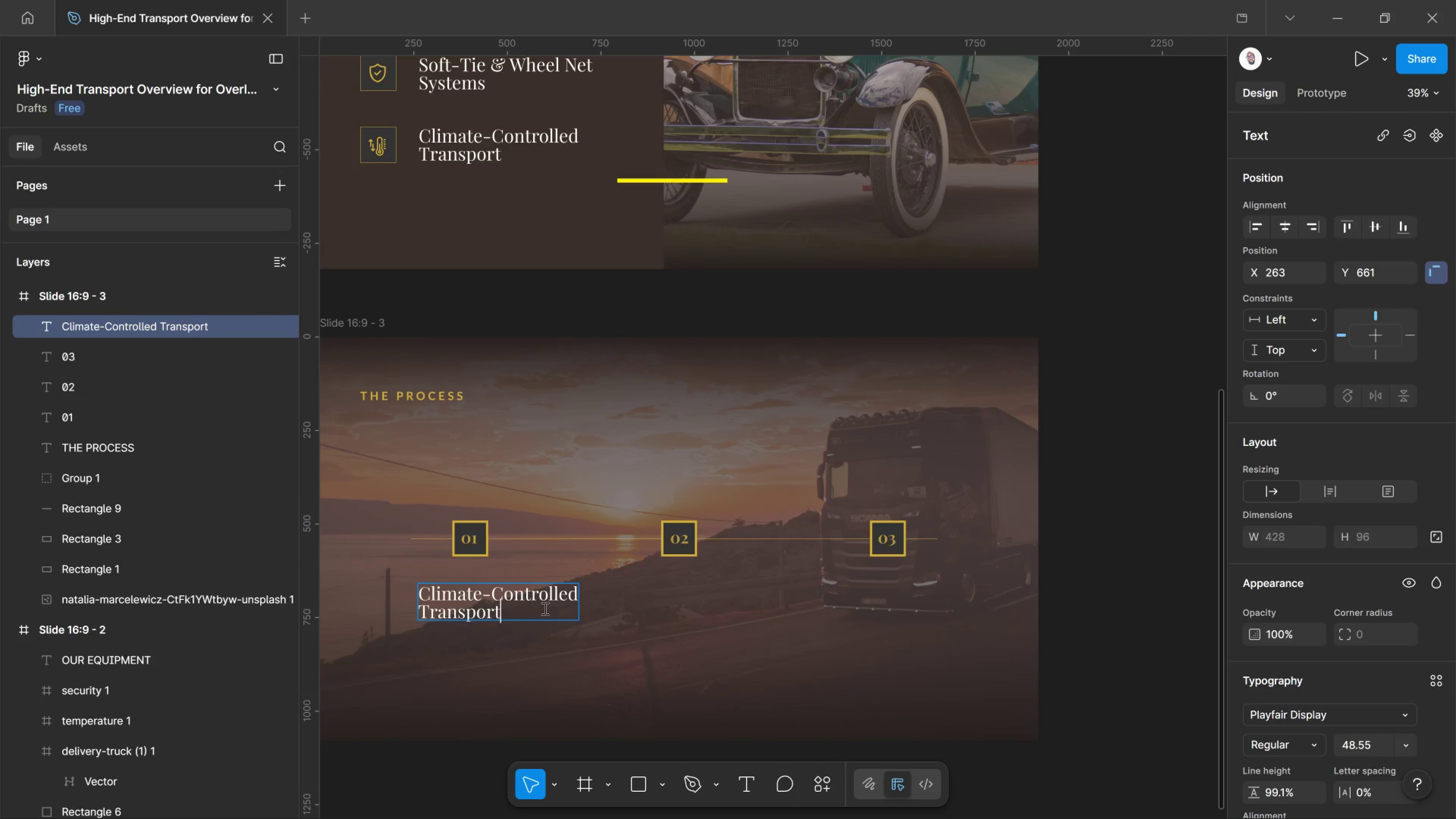 
key(Control+A)
 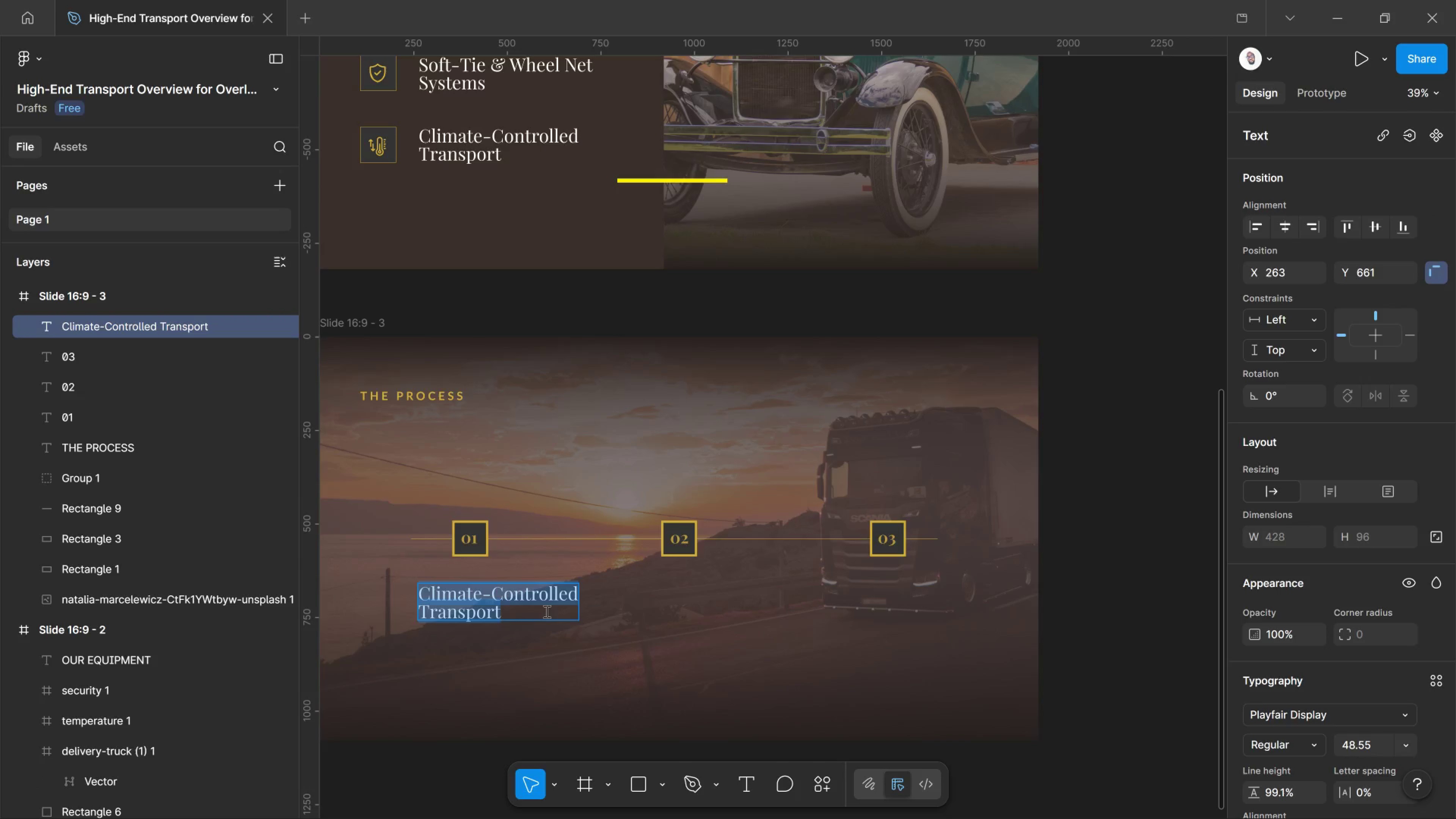 
type(Meticulous Loading)
 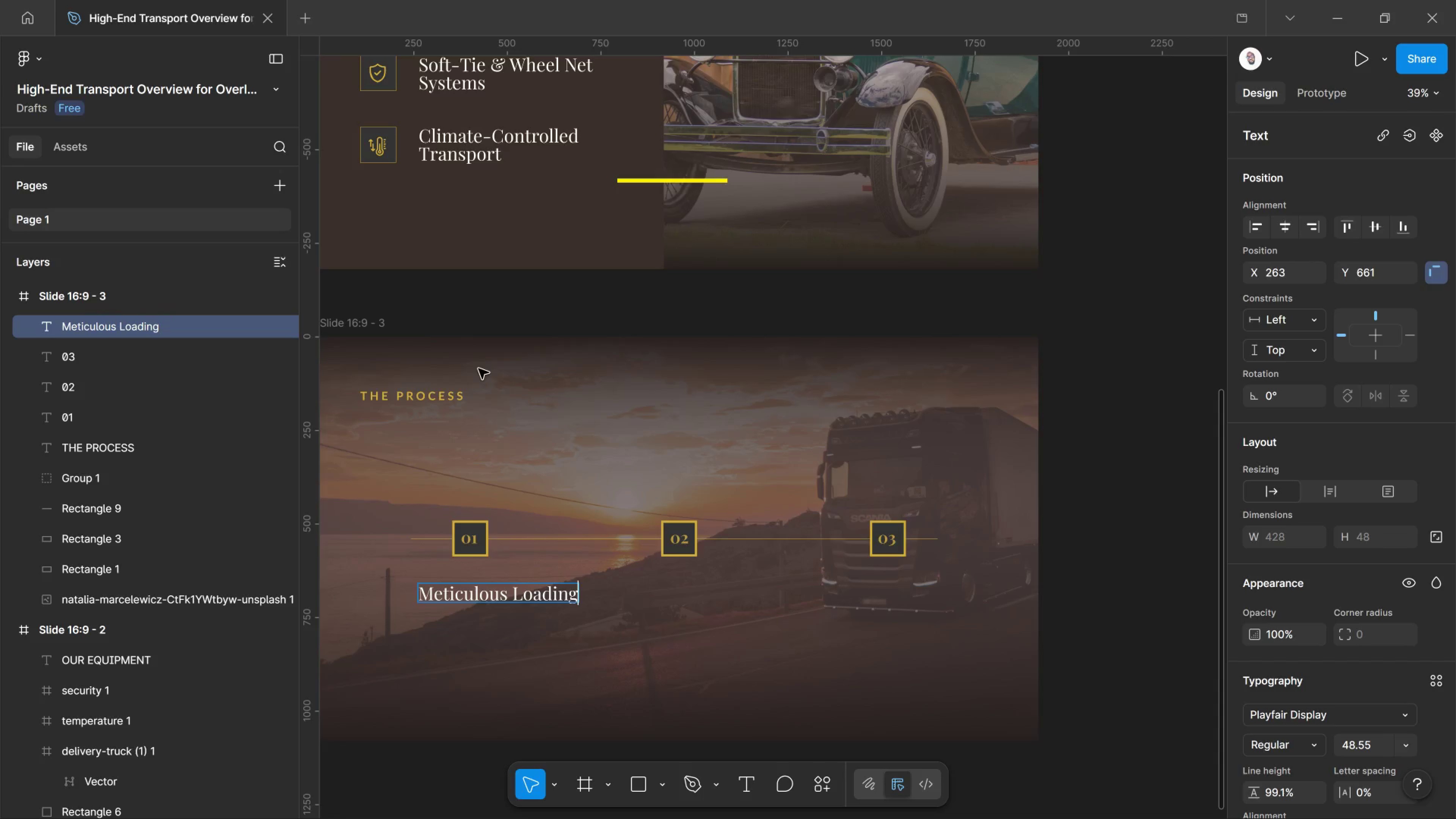 
left_click([502, 632])
 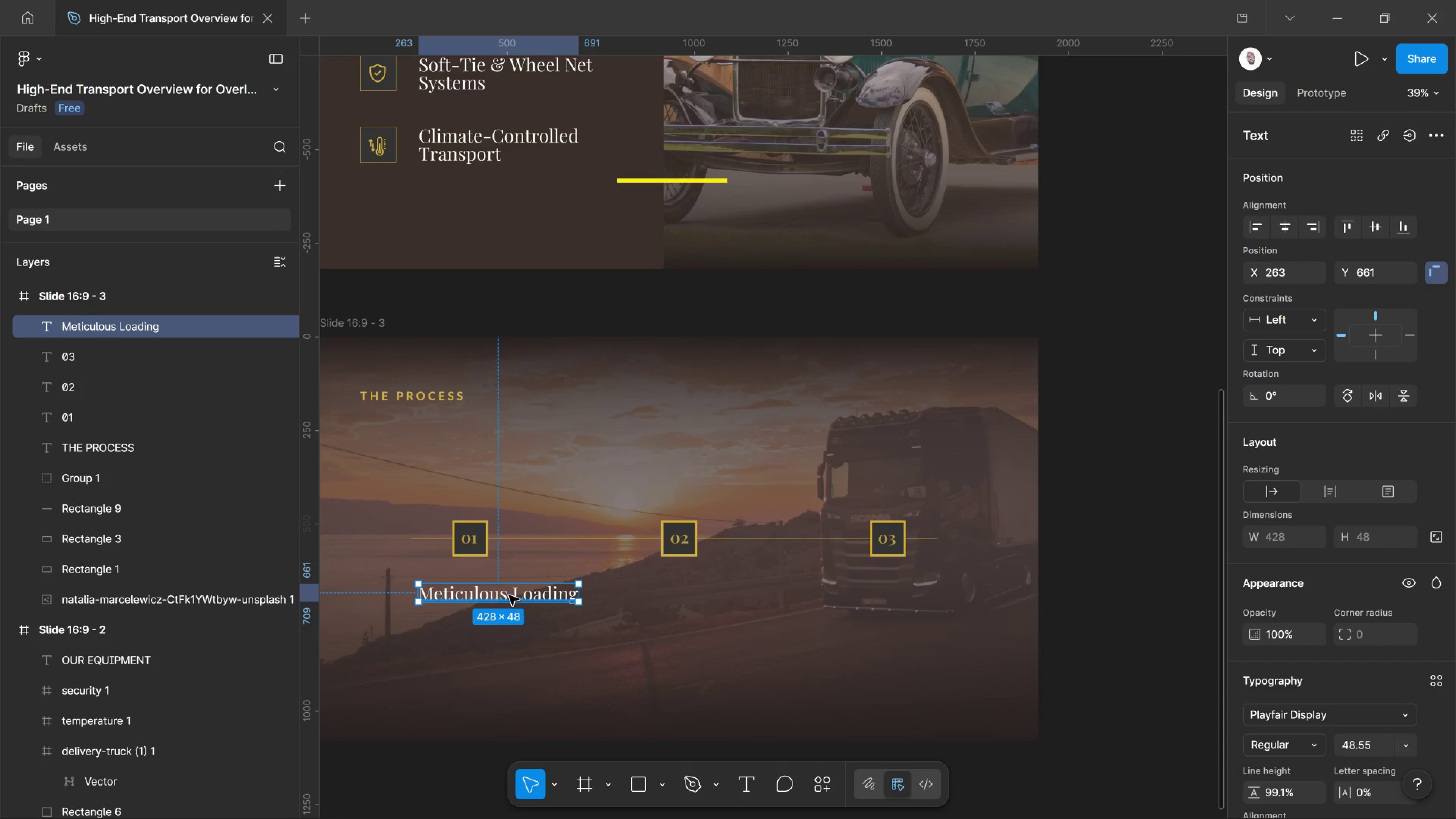 
left_click_drag(start_coordinate=[509, 596], to_coordinate=[489, 590])
 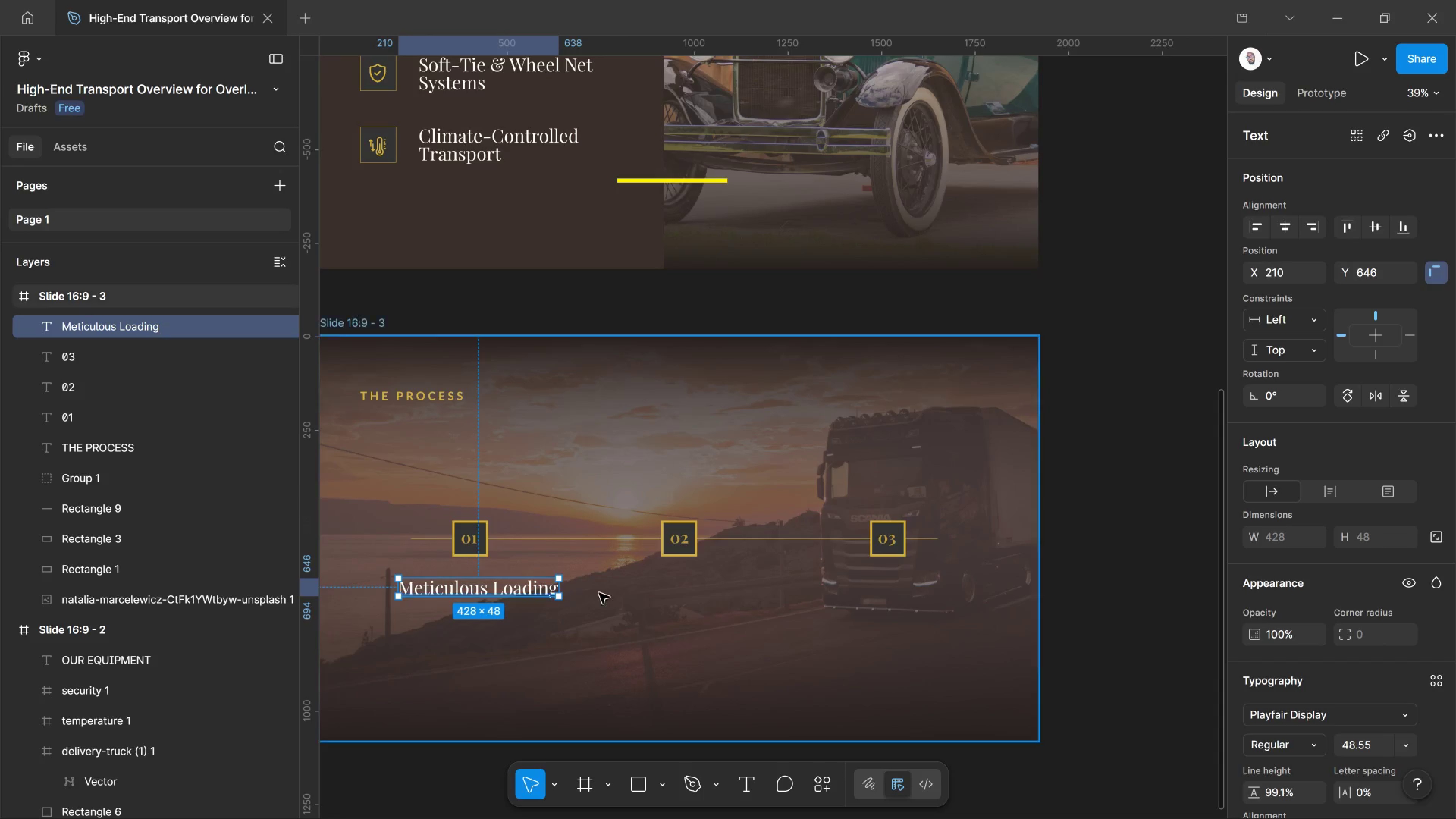 
hold_key(key=Space, duration=0.94)
 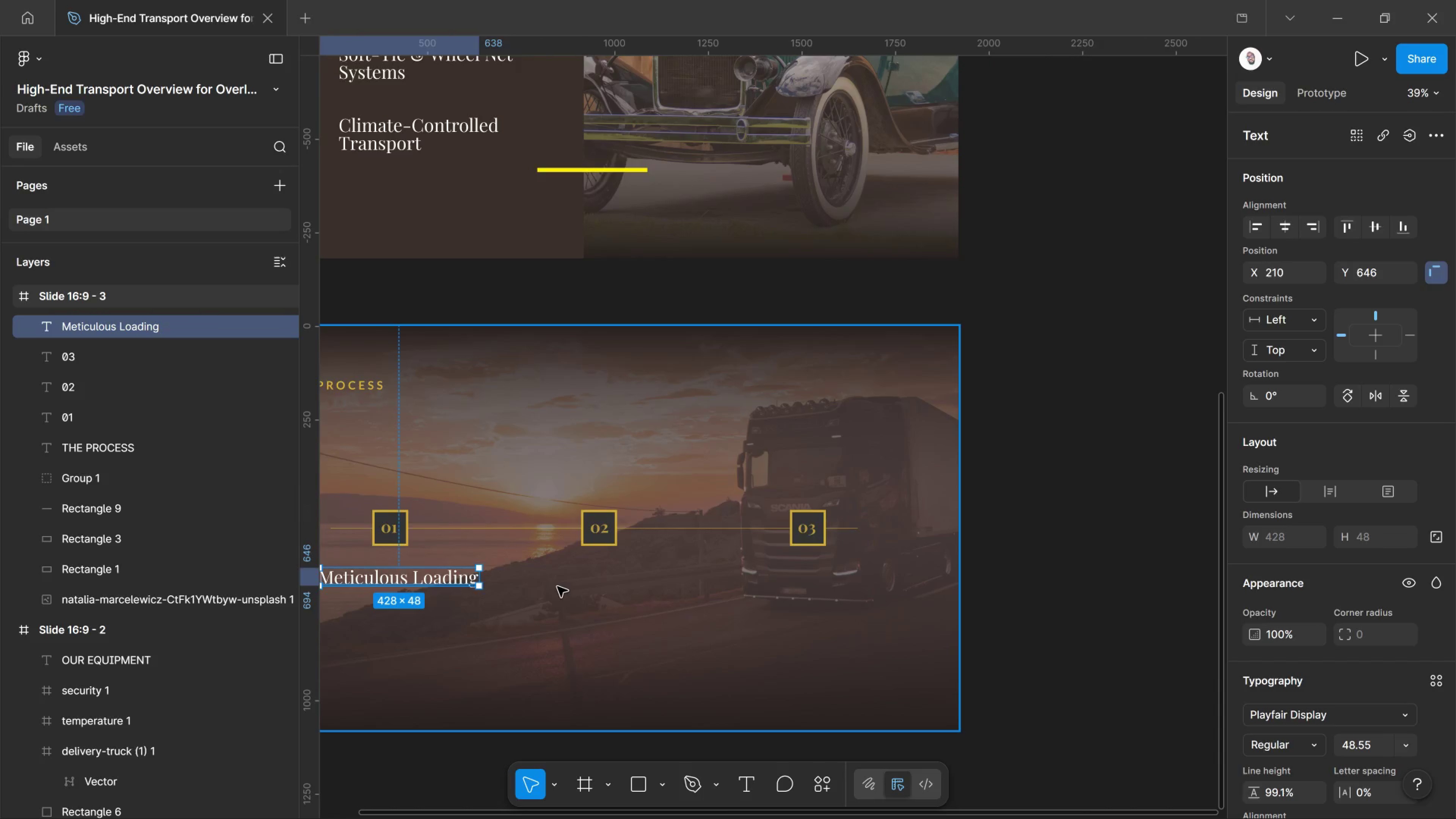 
left_click_drag(start_coordinate=[620, 596], to_coordinate=[540, 586])
 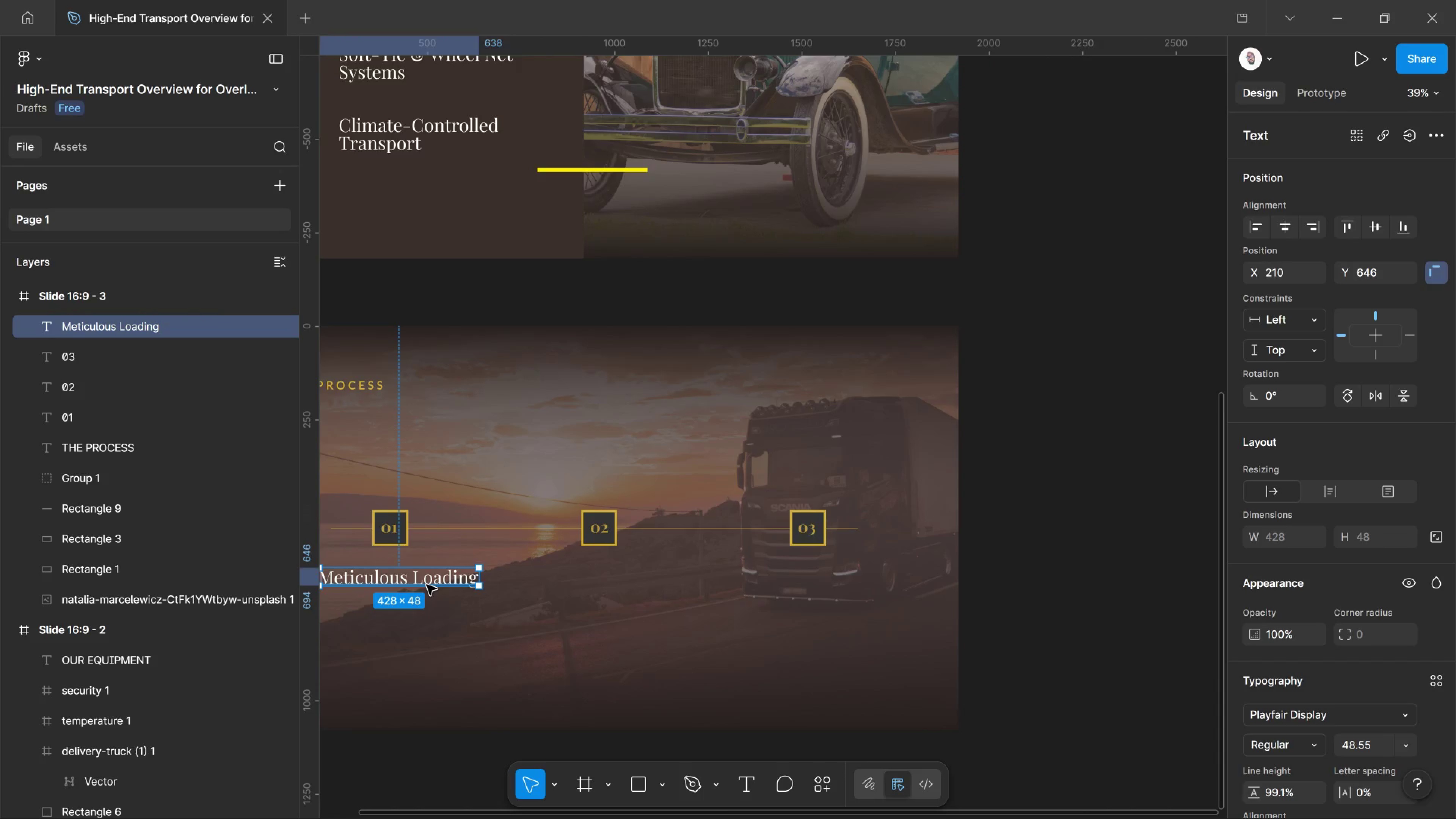 
hold_key(key=AltLeft, duration=3.37)
left_click_drag(start_coordinate=[427, 585], to_coordinate=[629, 587])
 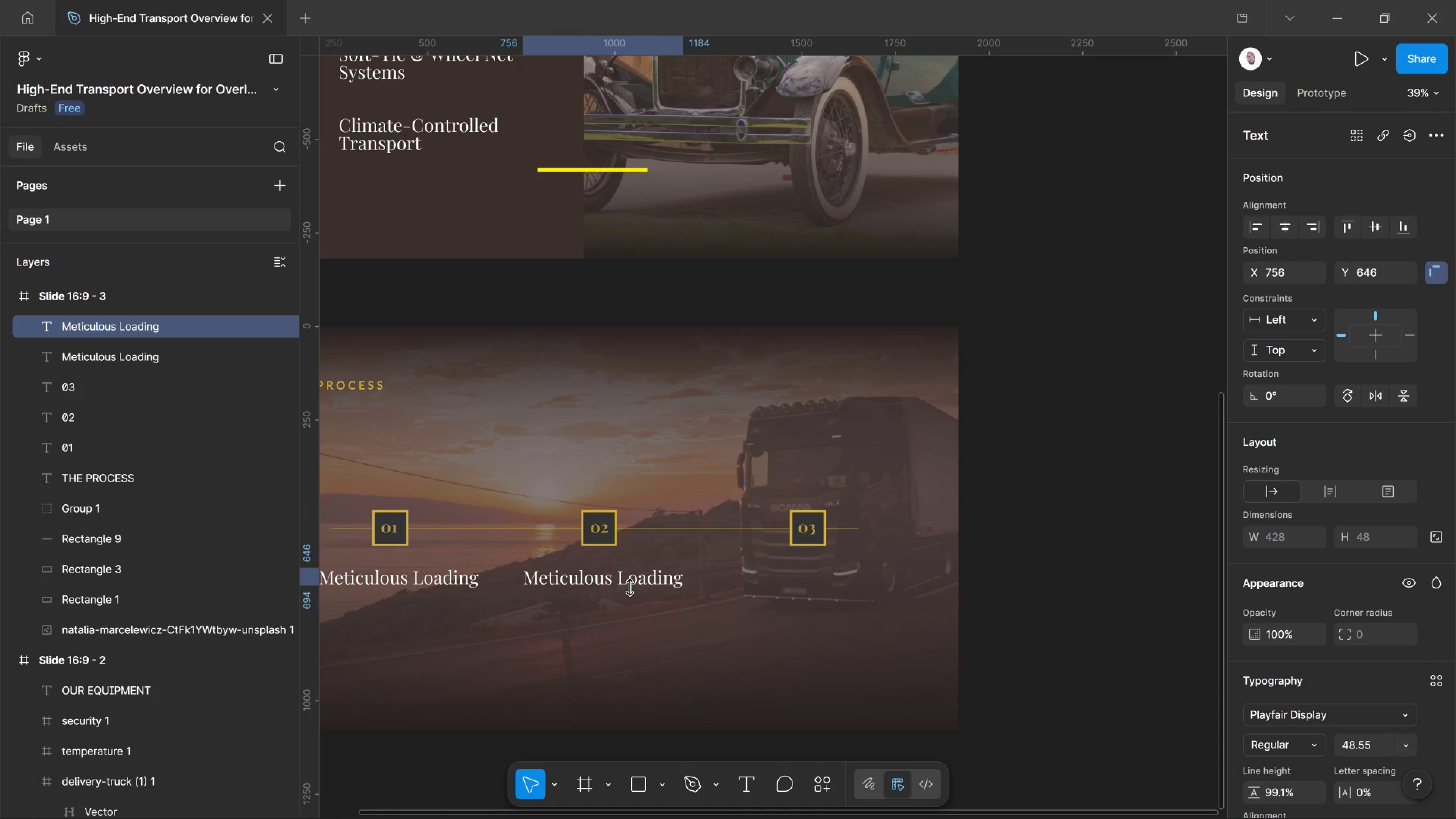 
hold_key(key=ShiftLeft, duration=2.21)
 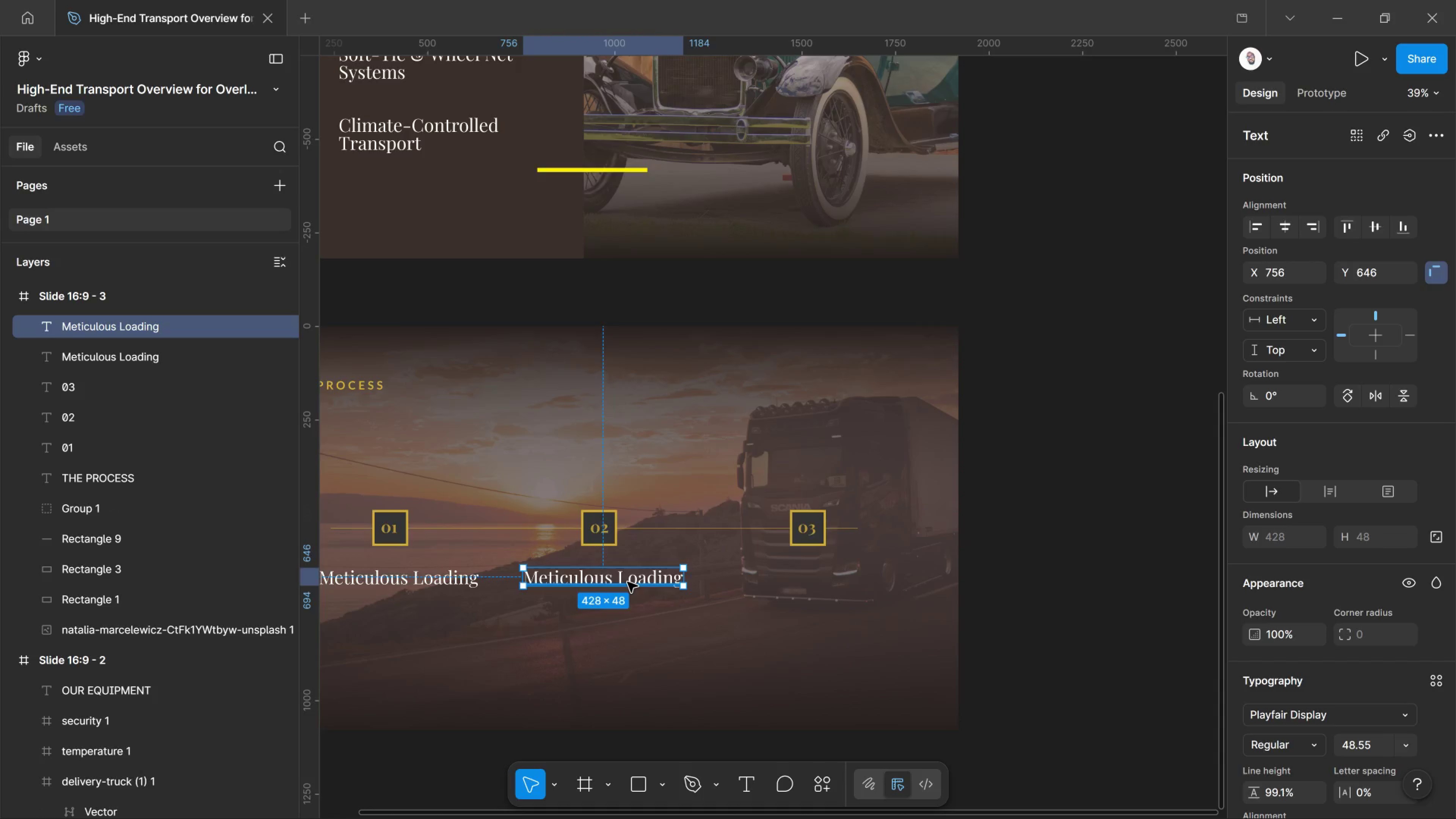 
double_click([628, 582])
 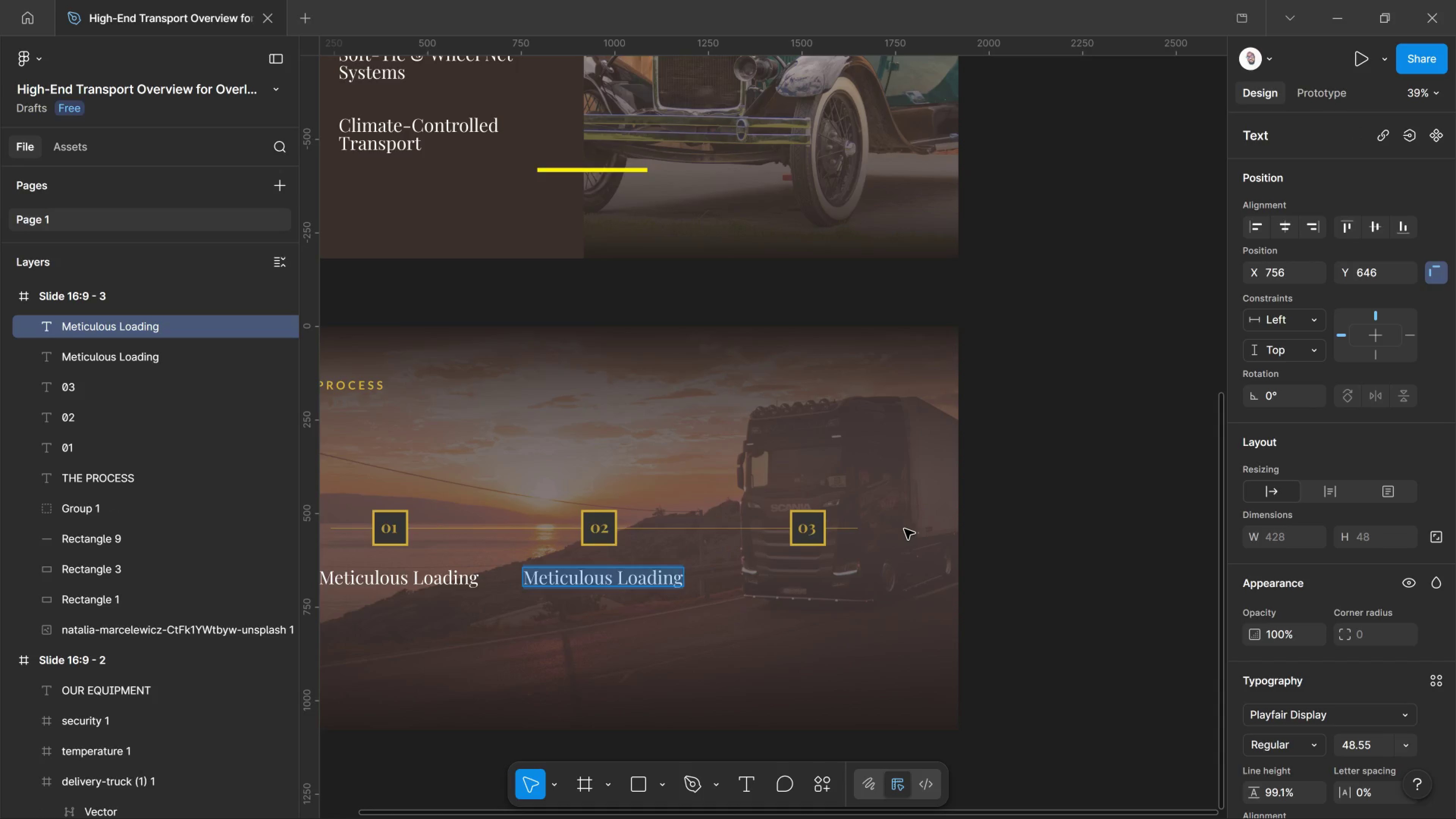 
wait(6.62)
 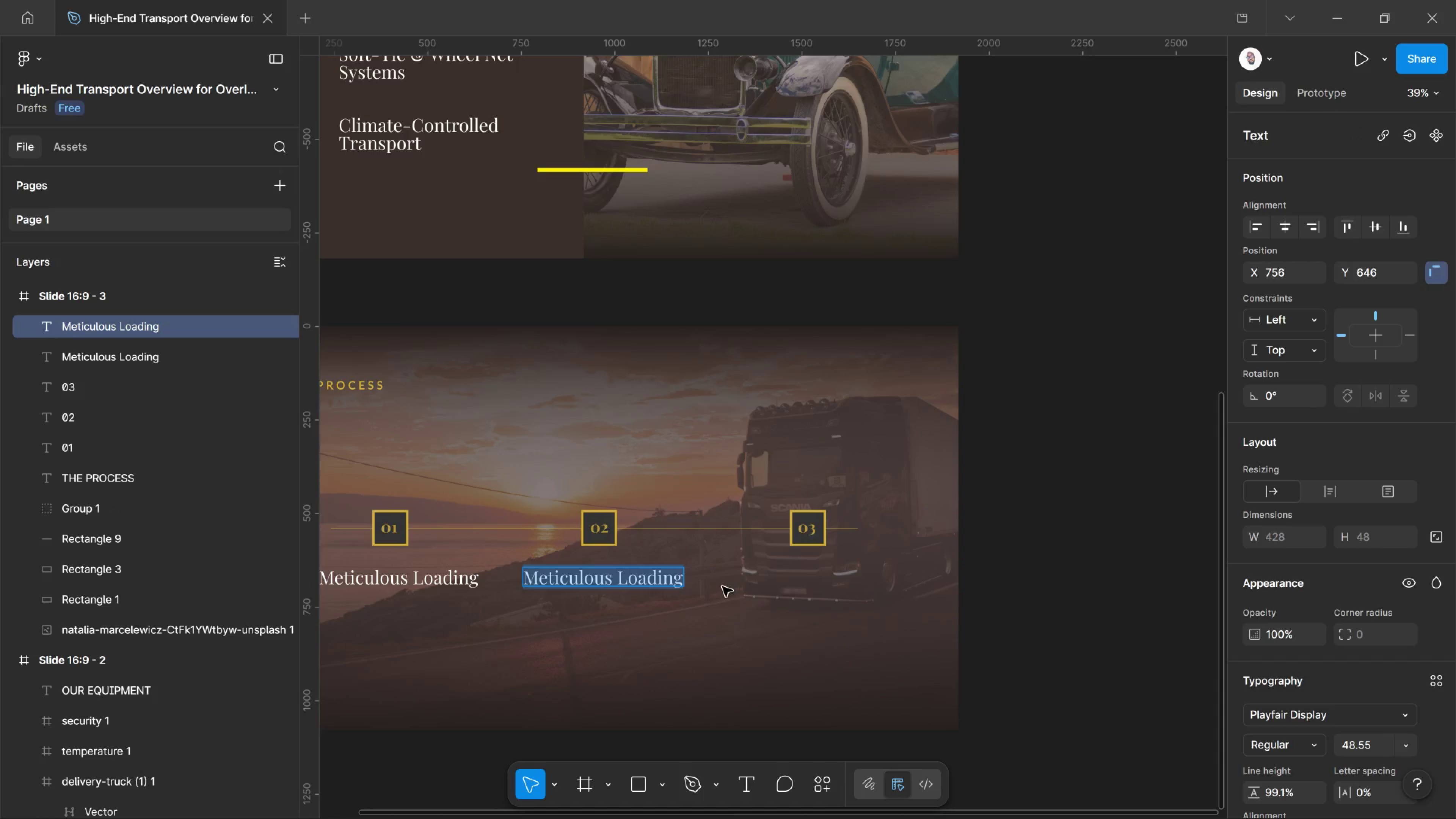 
type(Live Transit Upates)
 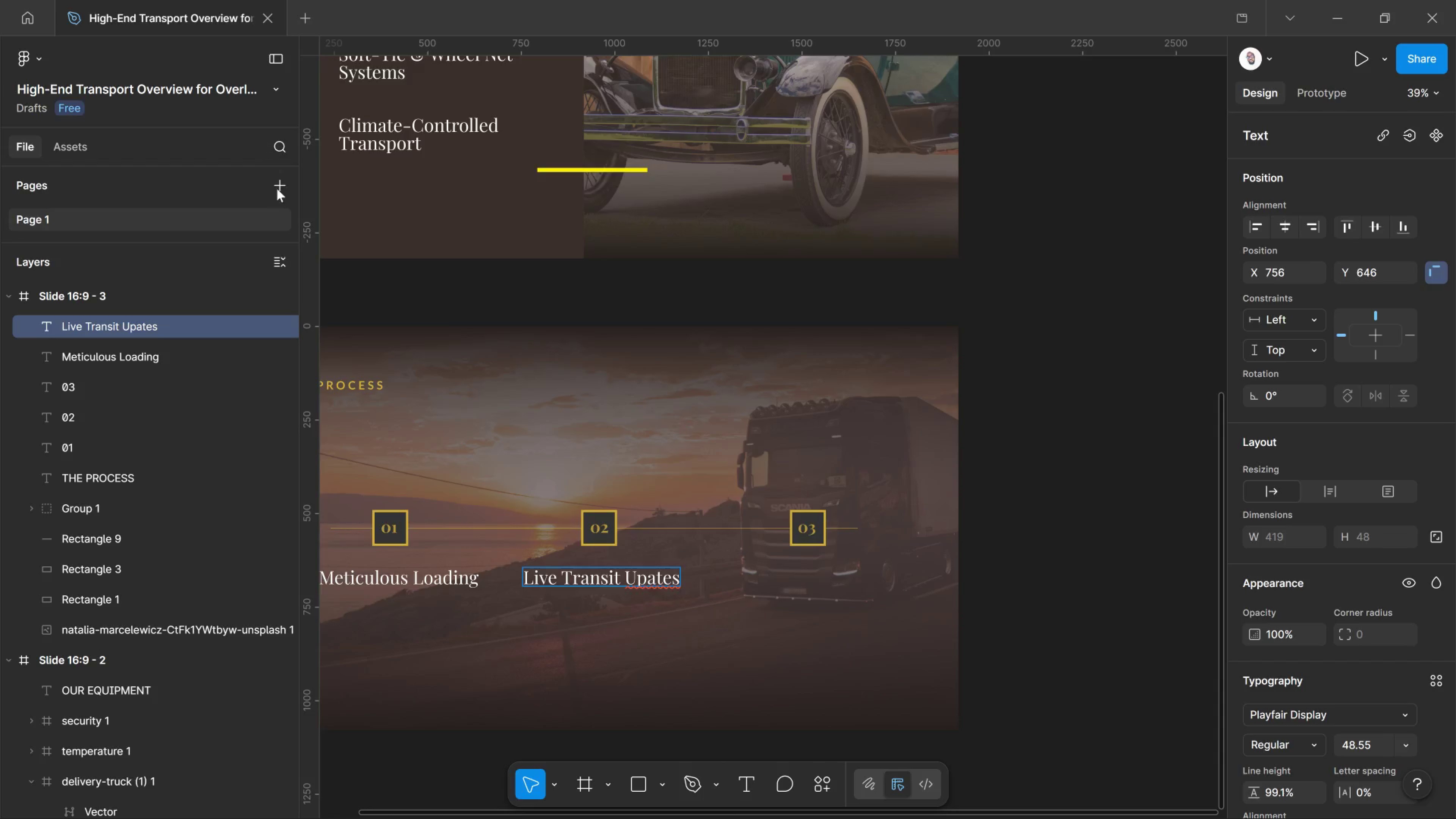 
wait(5.41)
 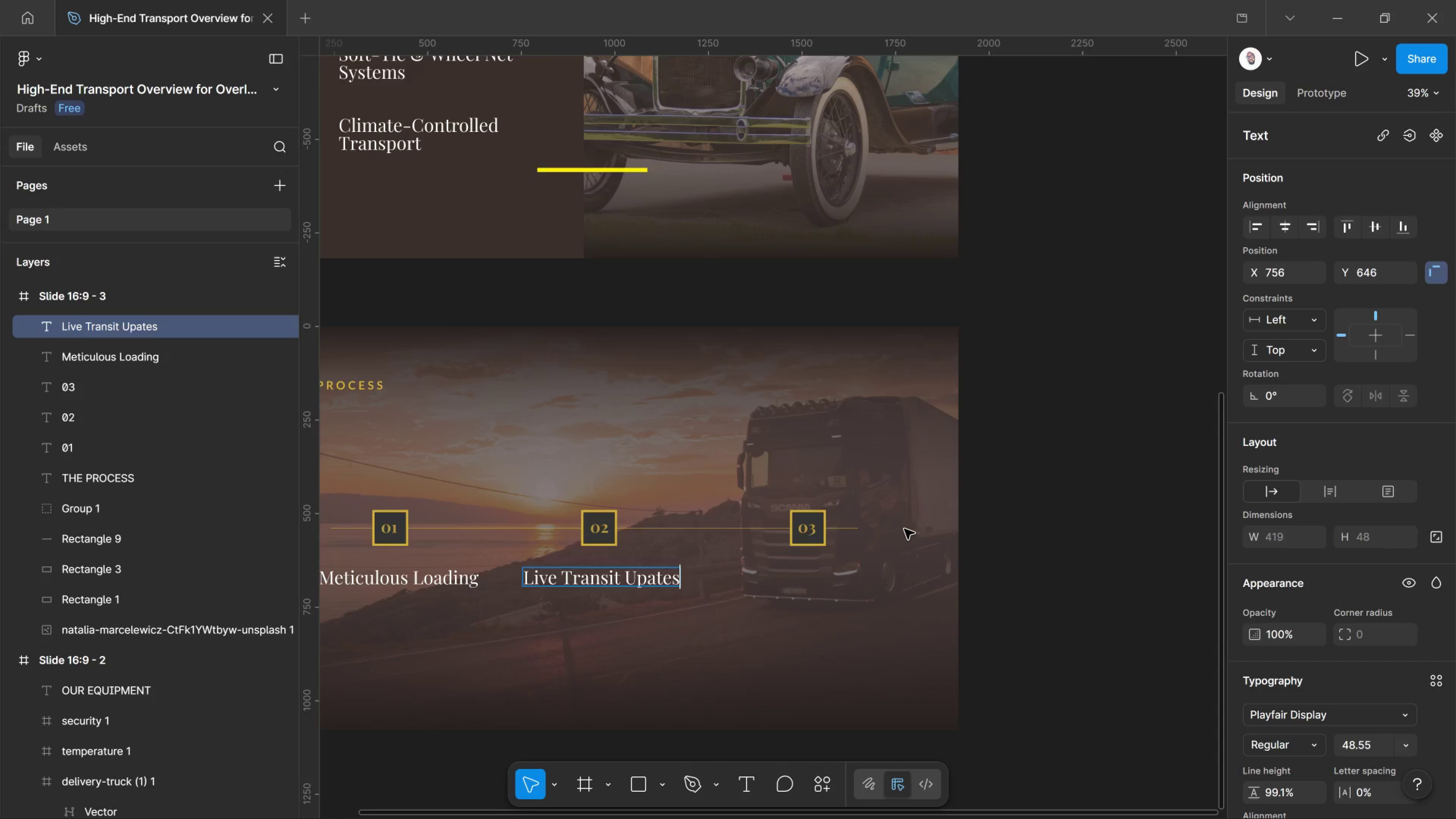 
left_click([620, 633])
 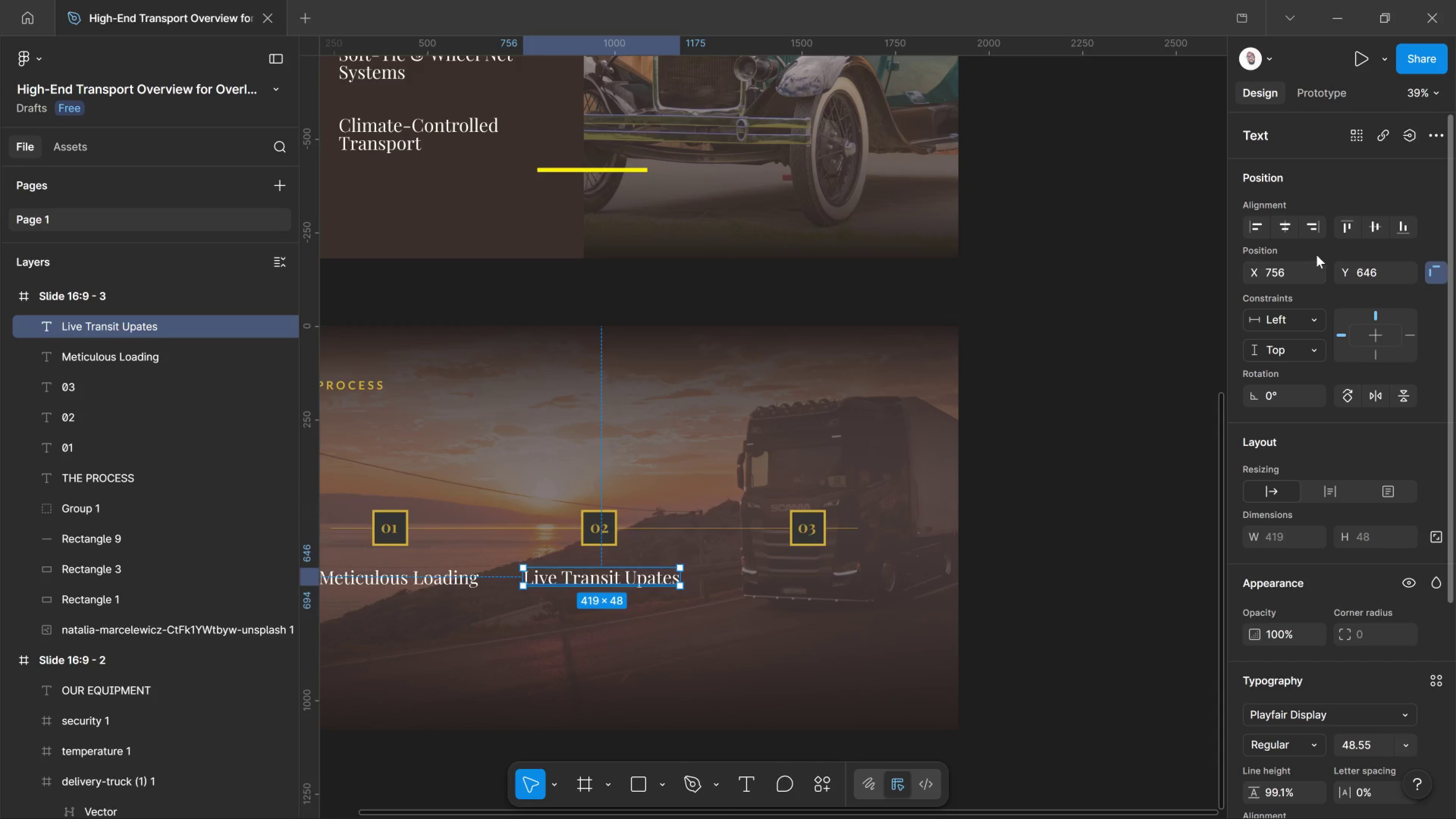 
left_click([1287, 226])
 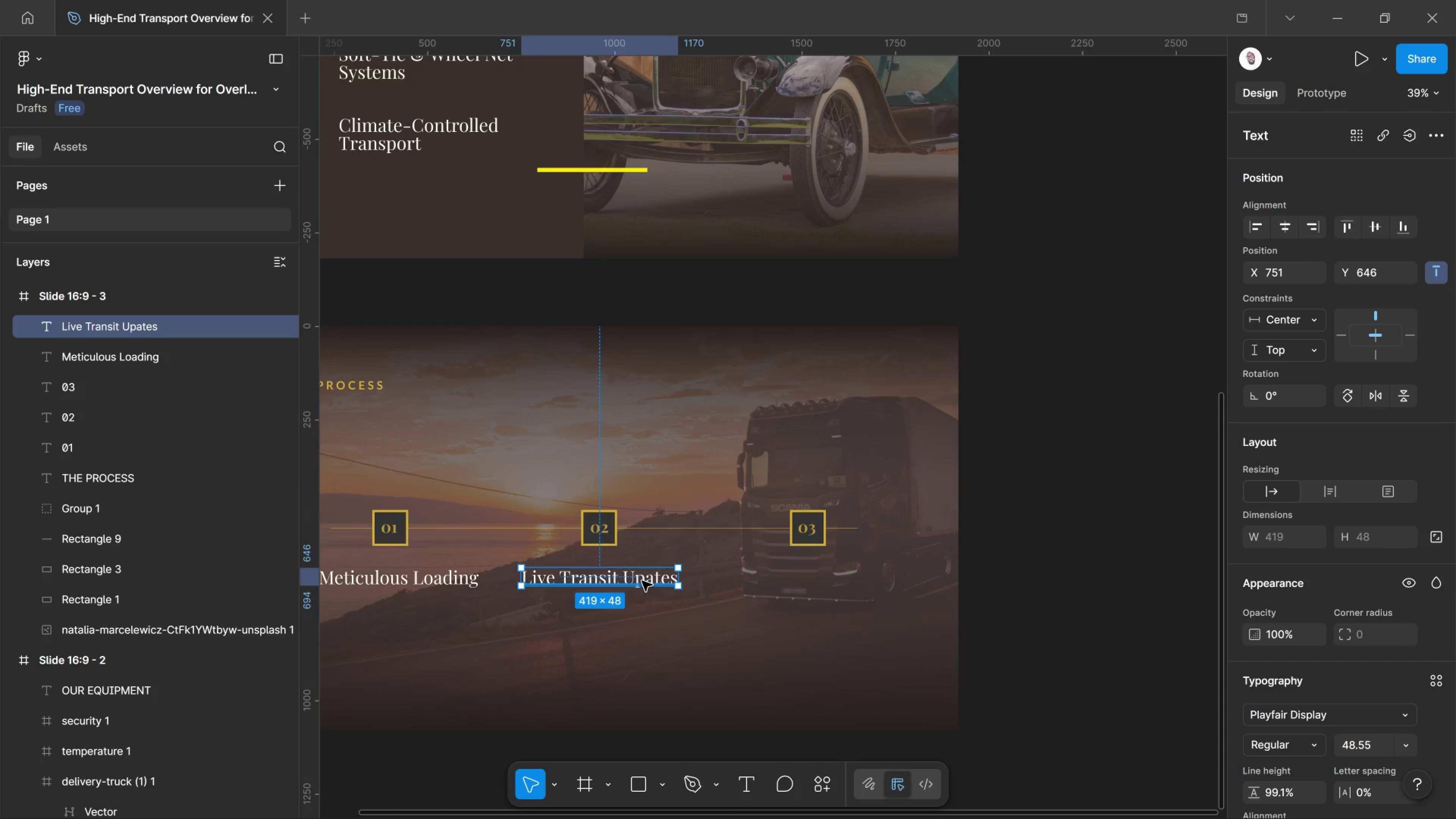 
hold_key(key=AltLeft, duration=4.36)
left_click_drag(start_coordinate=[651, 578], to_coordinate=[852, 581])
 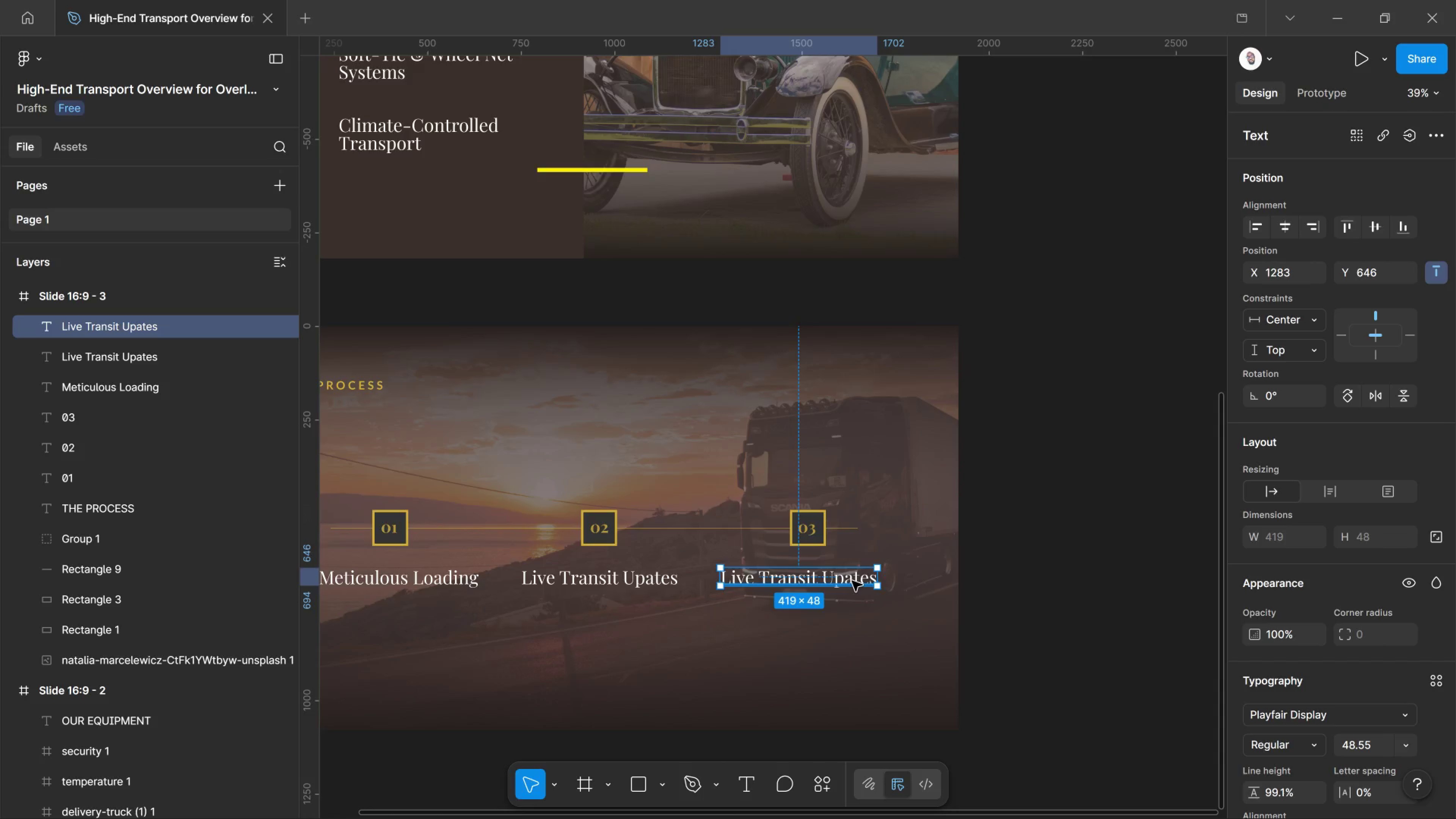 
hold_key(key=ShiftLeft, duration=2.45)
 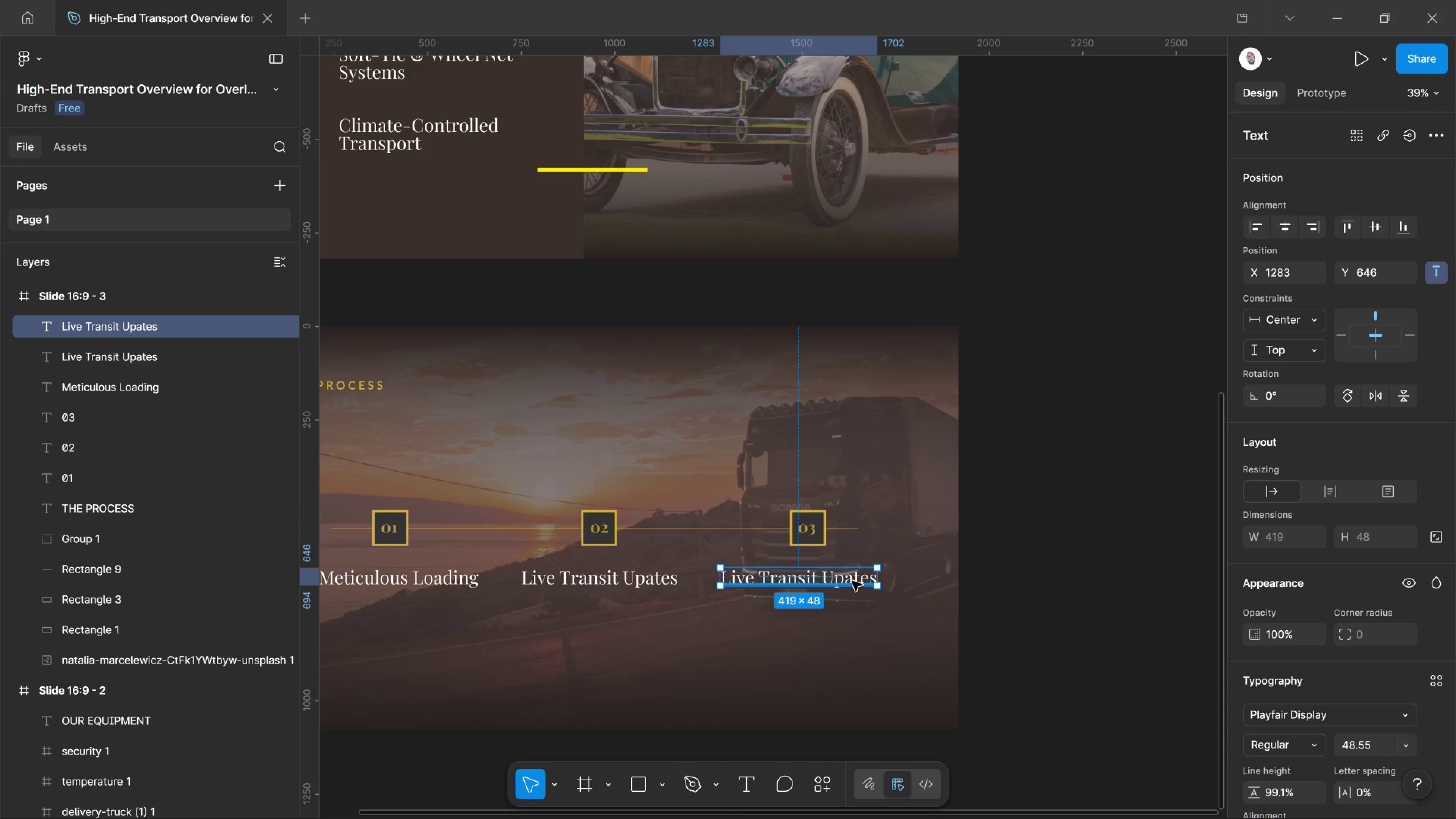 
double_click([852, 581])
 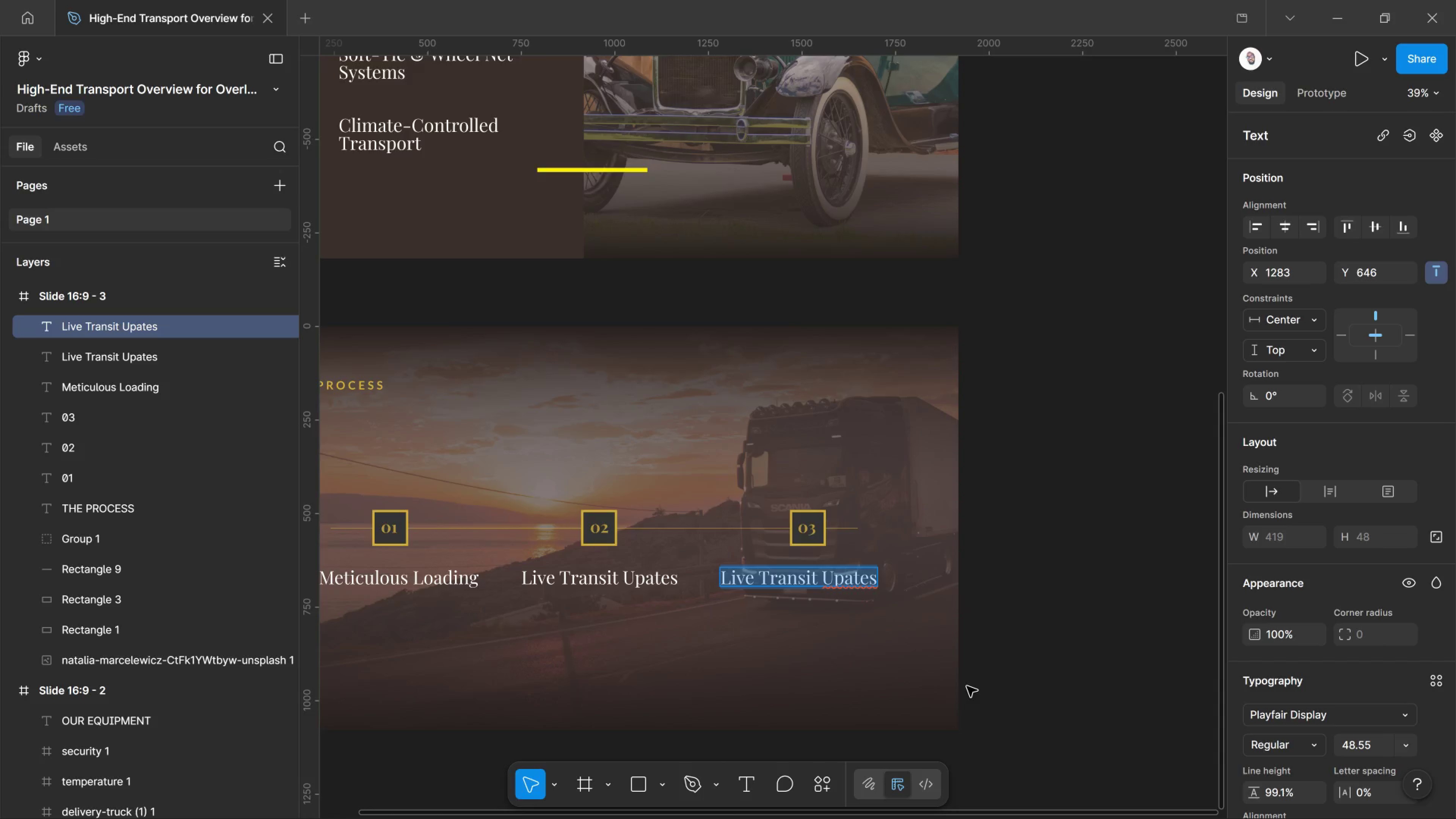 
wait(10.64)
 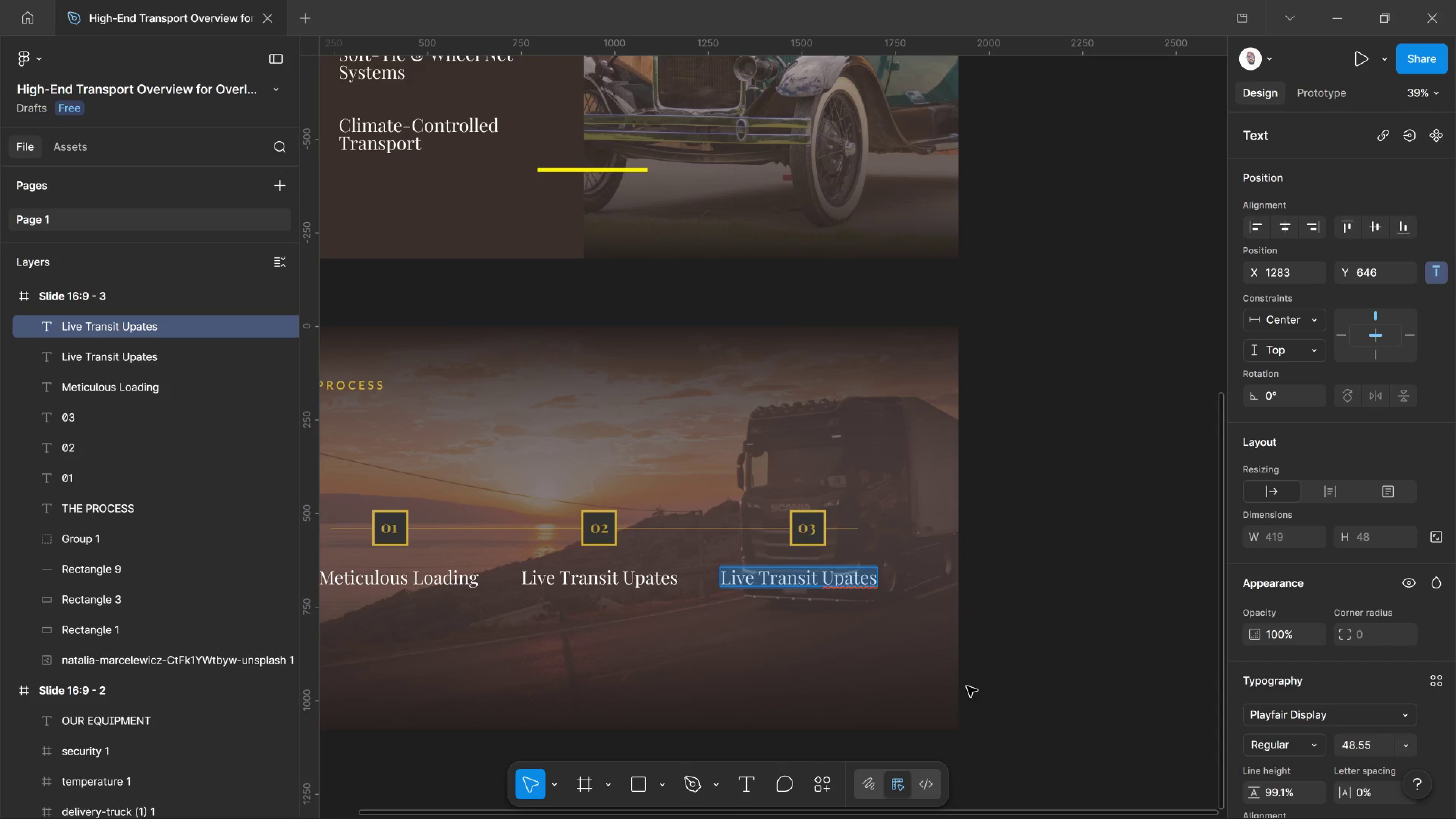 
type(Precison )
key(Backspace)
key(Backspace)
key(Backspace)
type(ion Un)
 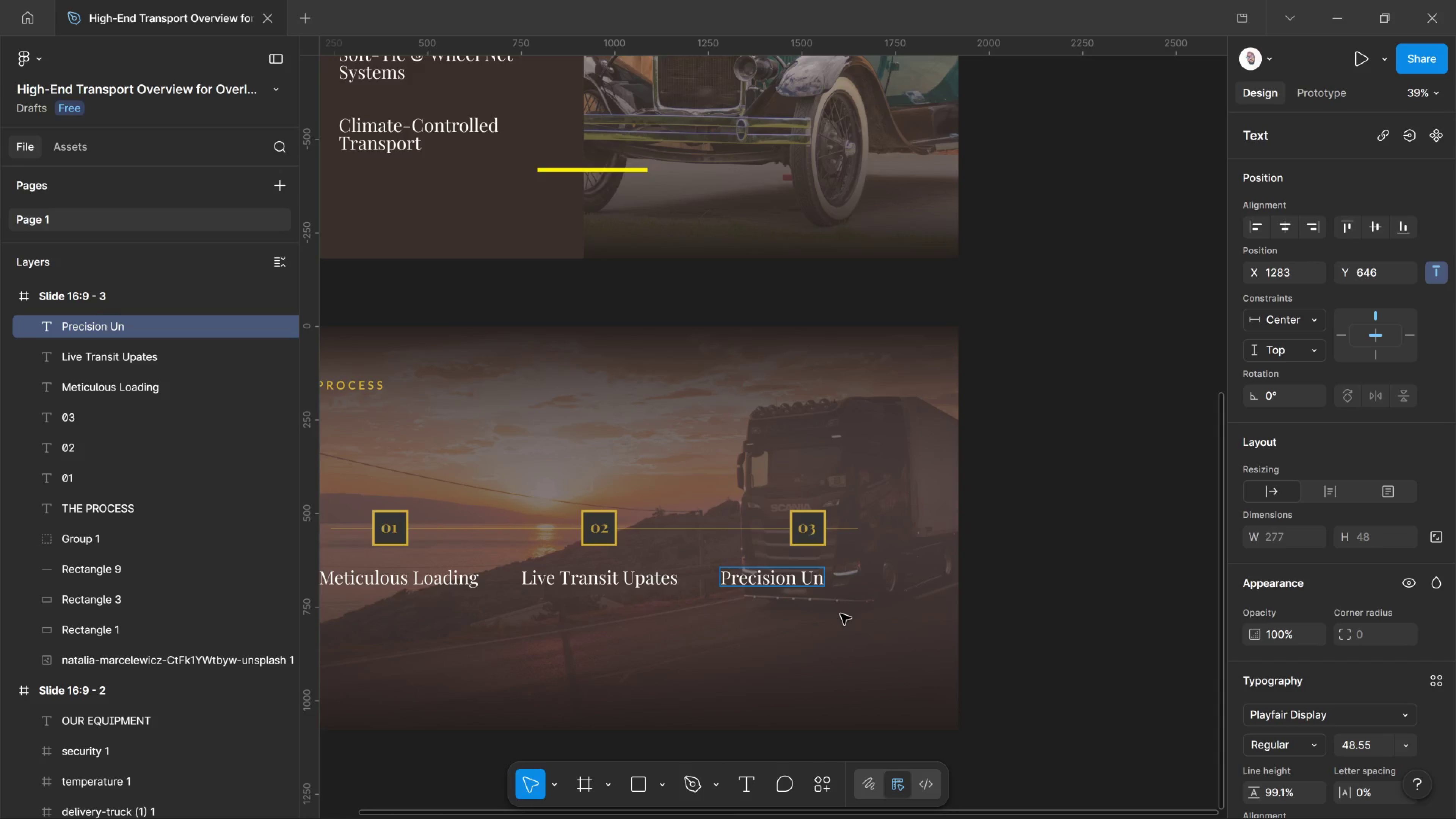 
type(loading)
 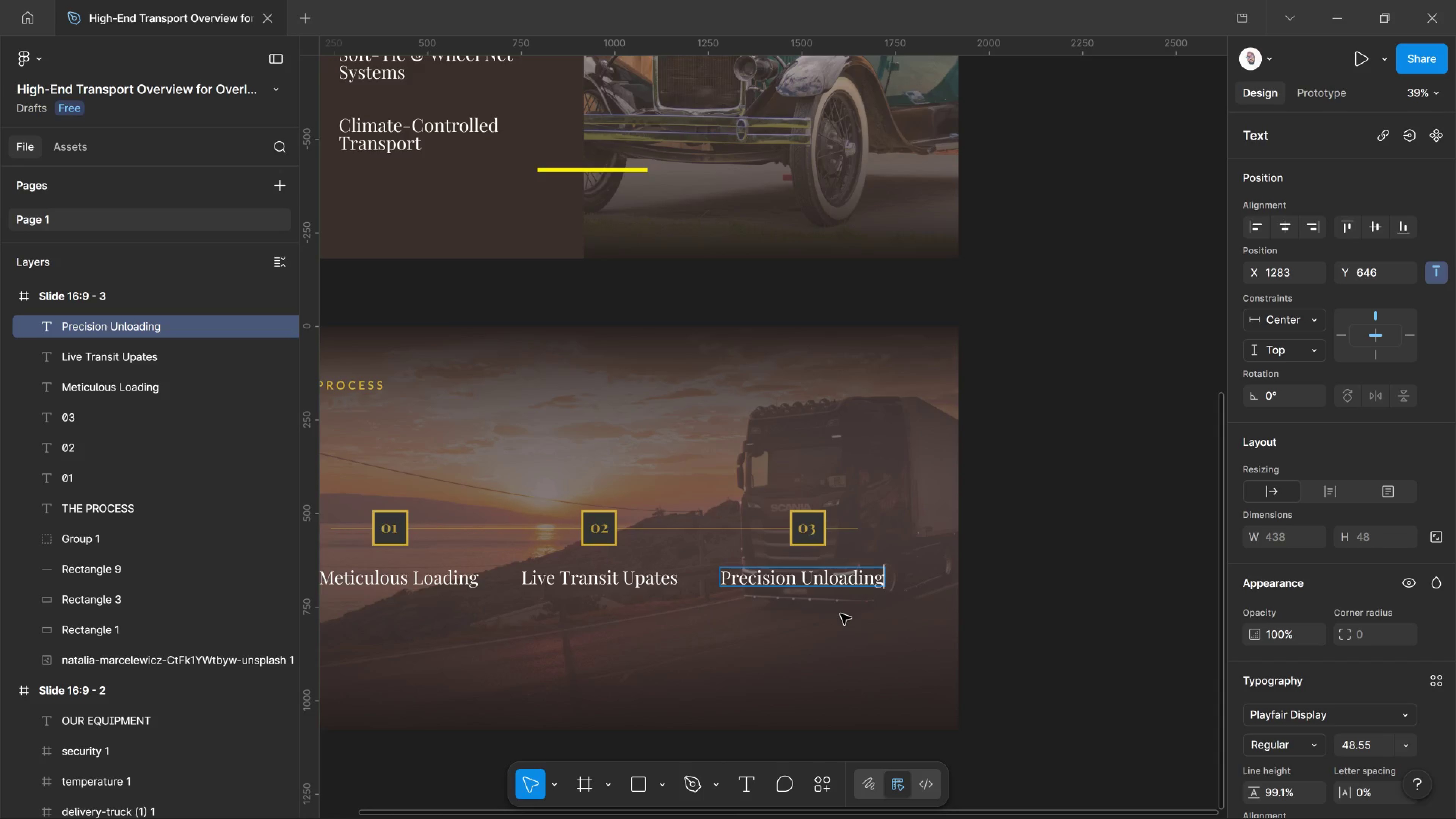 
left_click([841, 614])
 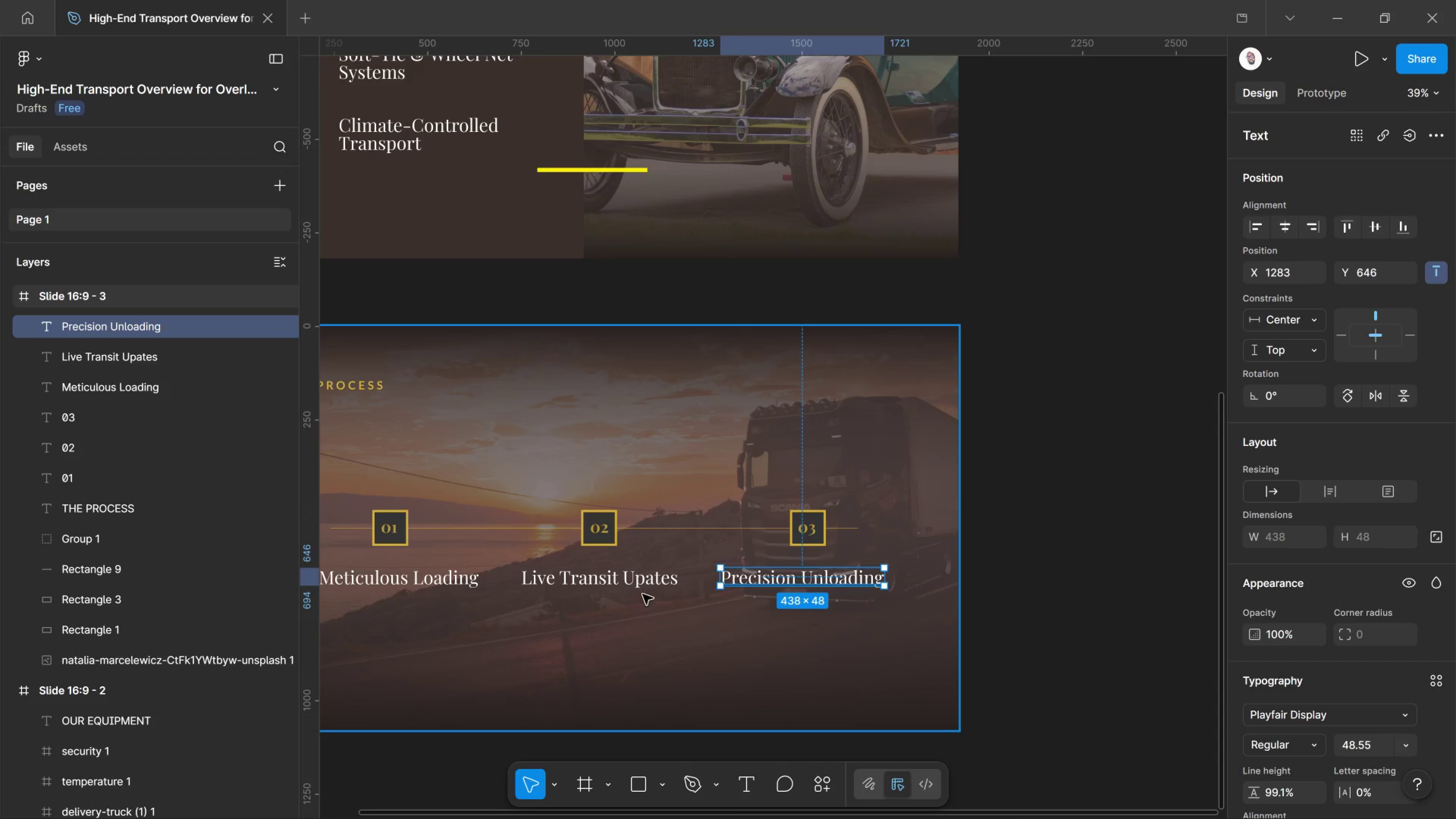 
left_click([646, 584])
 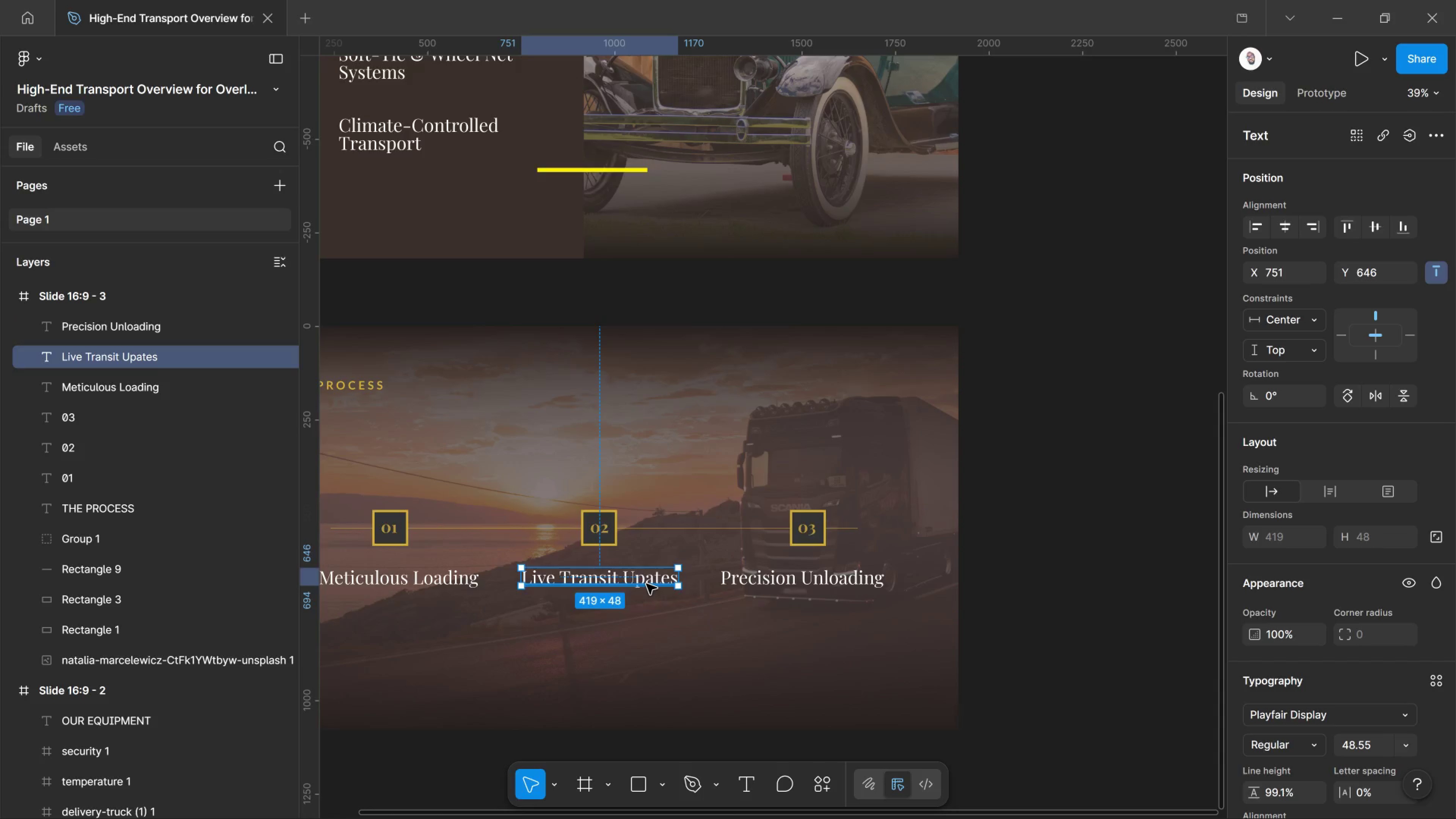 
key(T)
 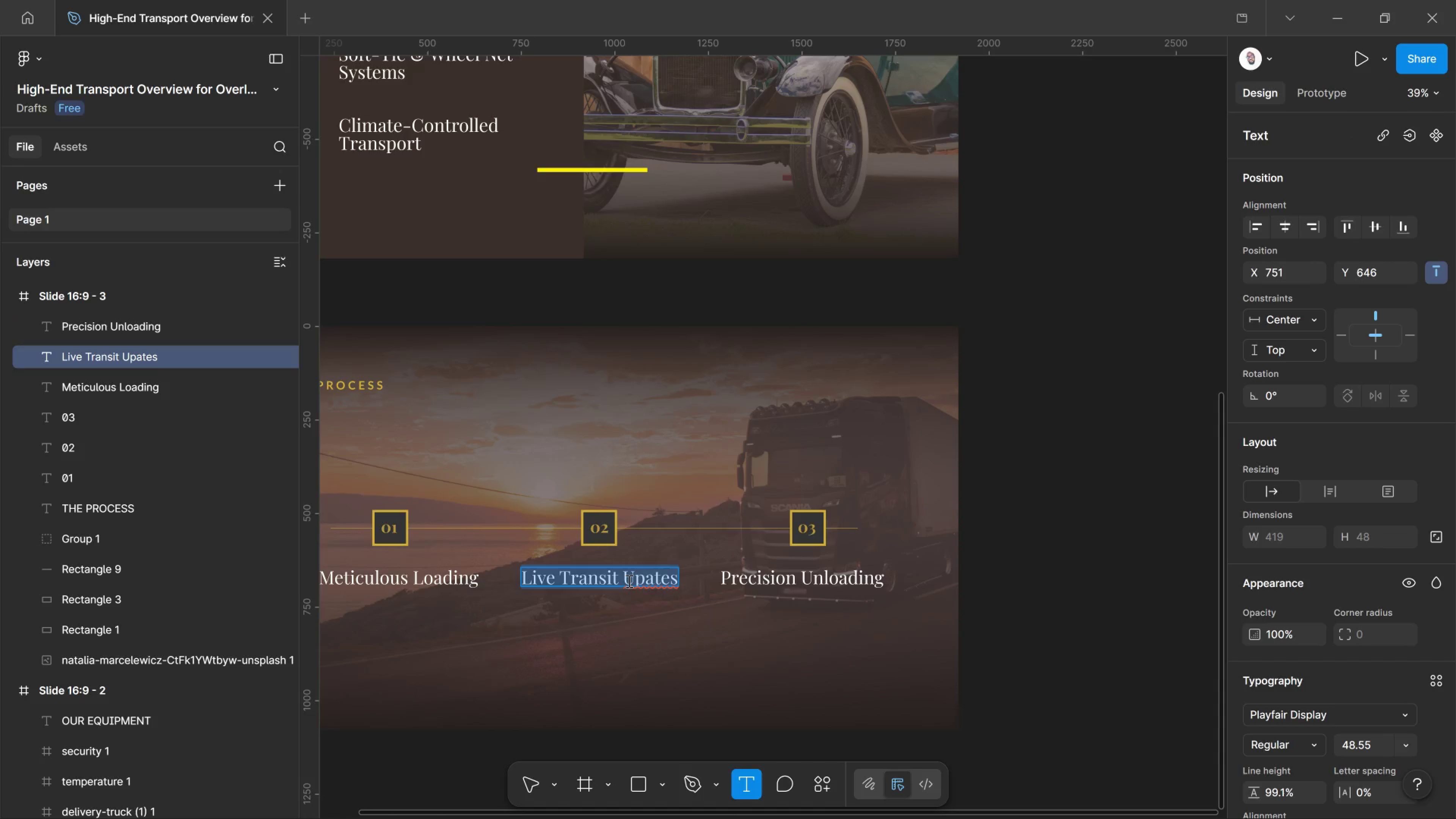 
left_click_drag(start_coordinate=[623, 580], to_coordinate=[681, 585])
 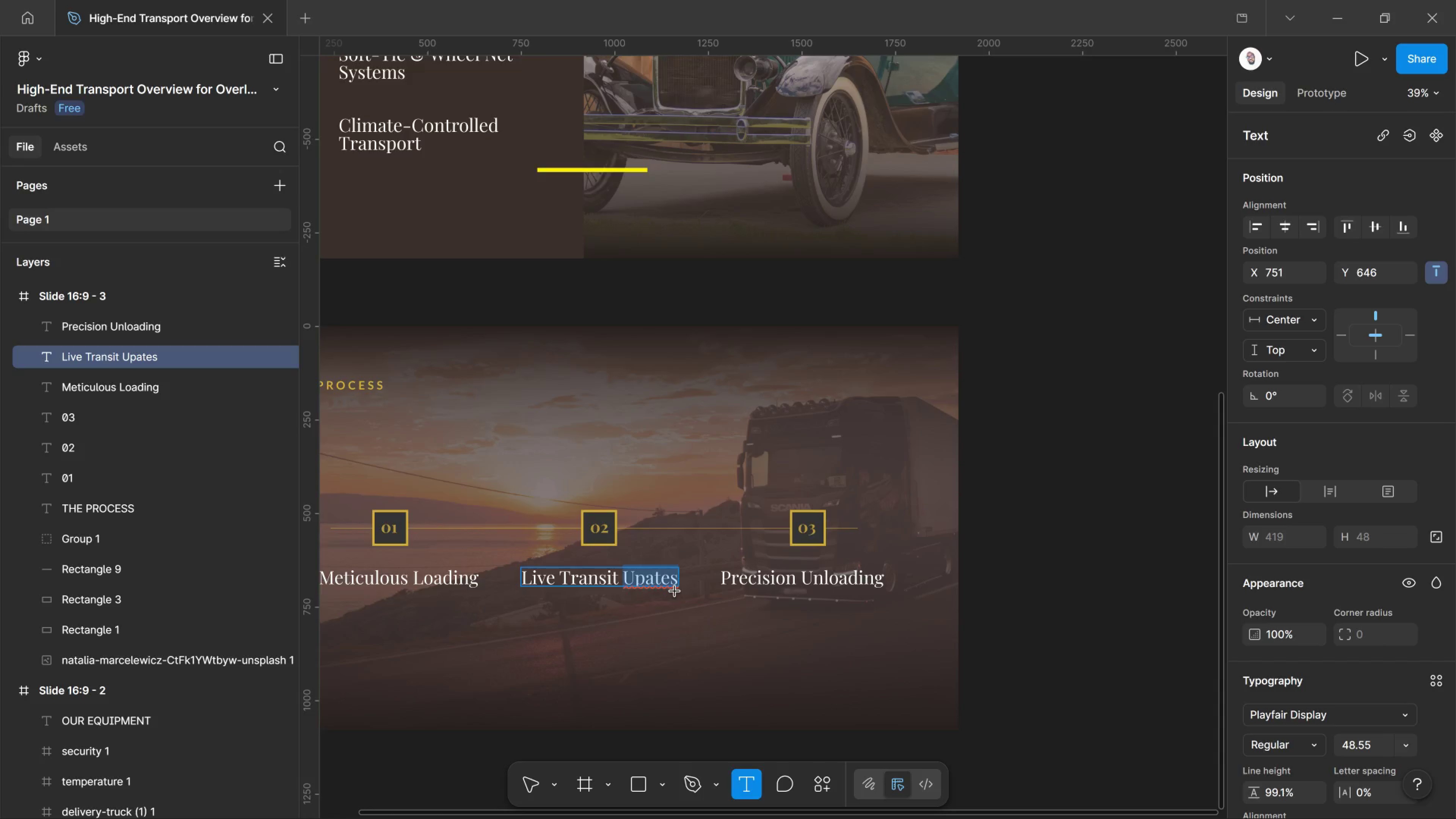 
wait(19.05)
 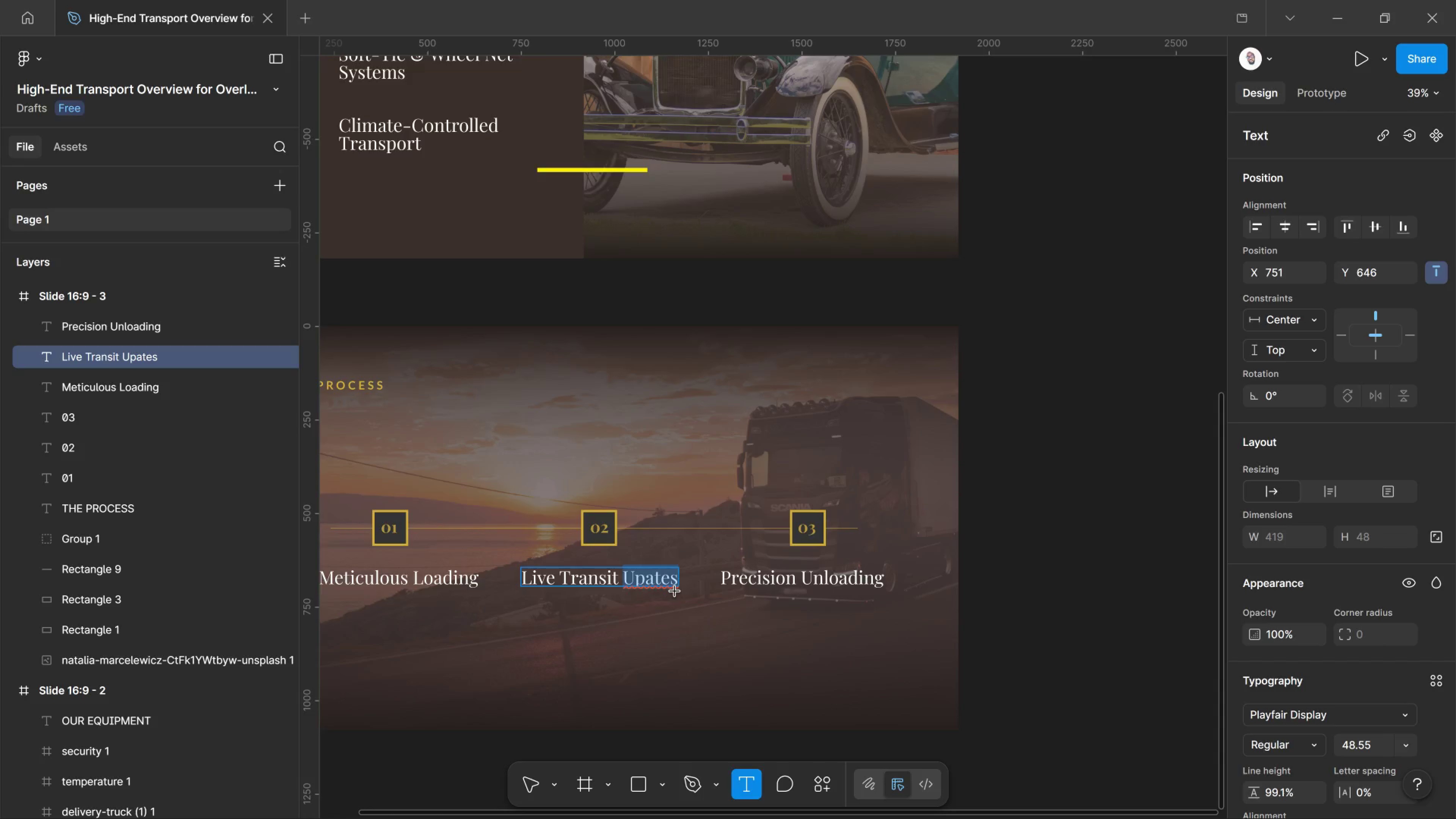 
type(Updates)
 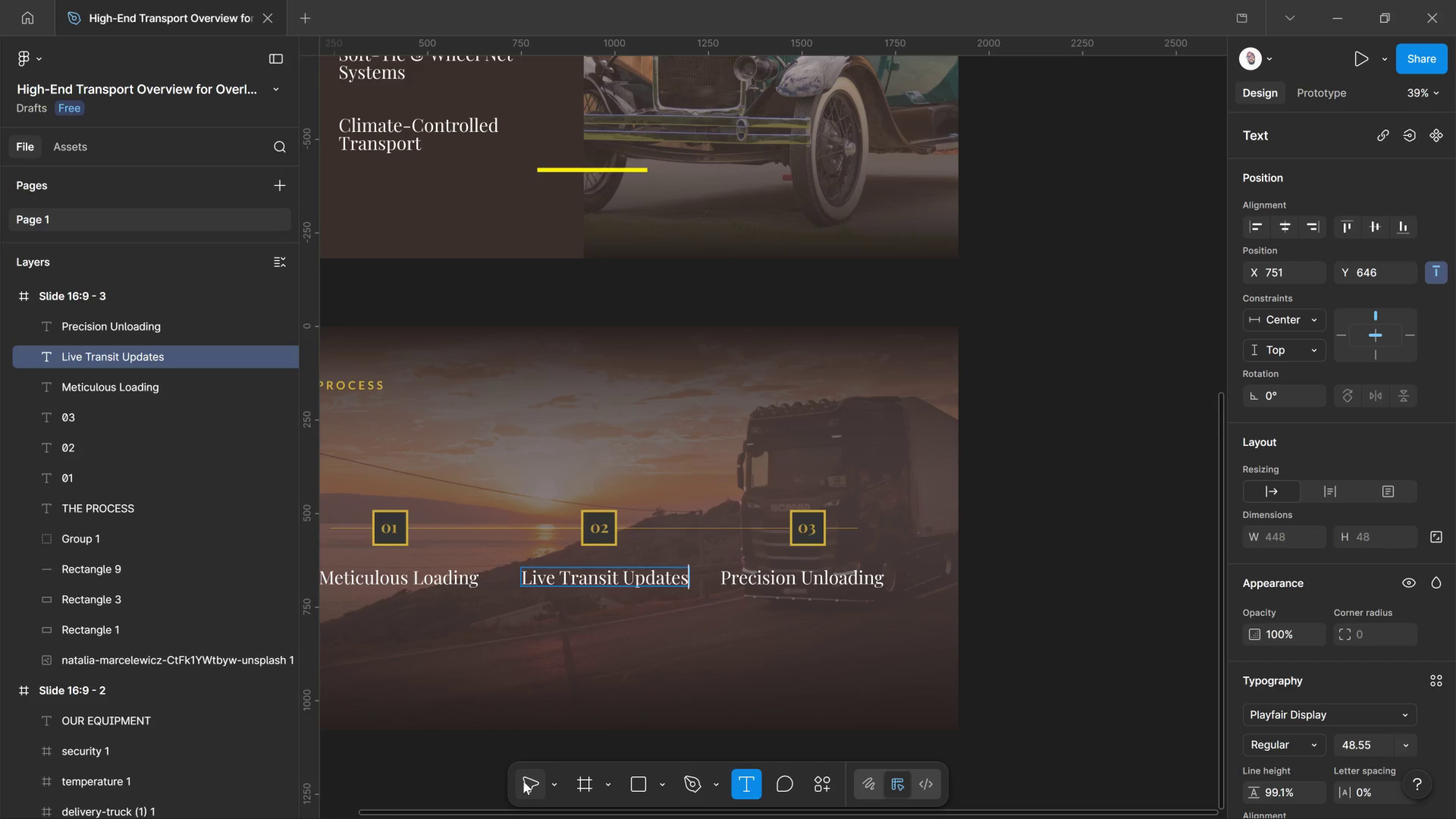 
wait(8.23)
 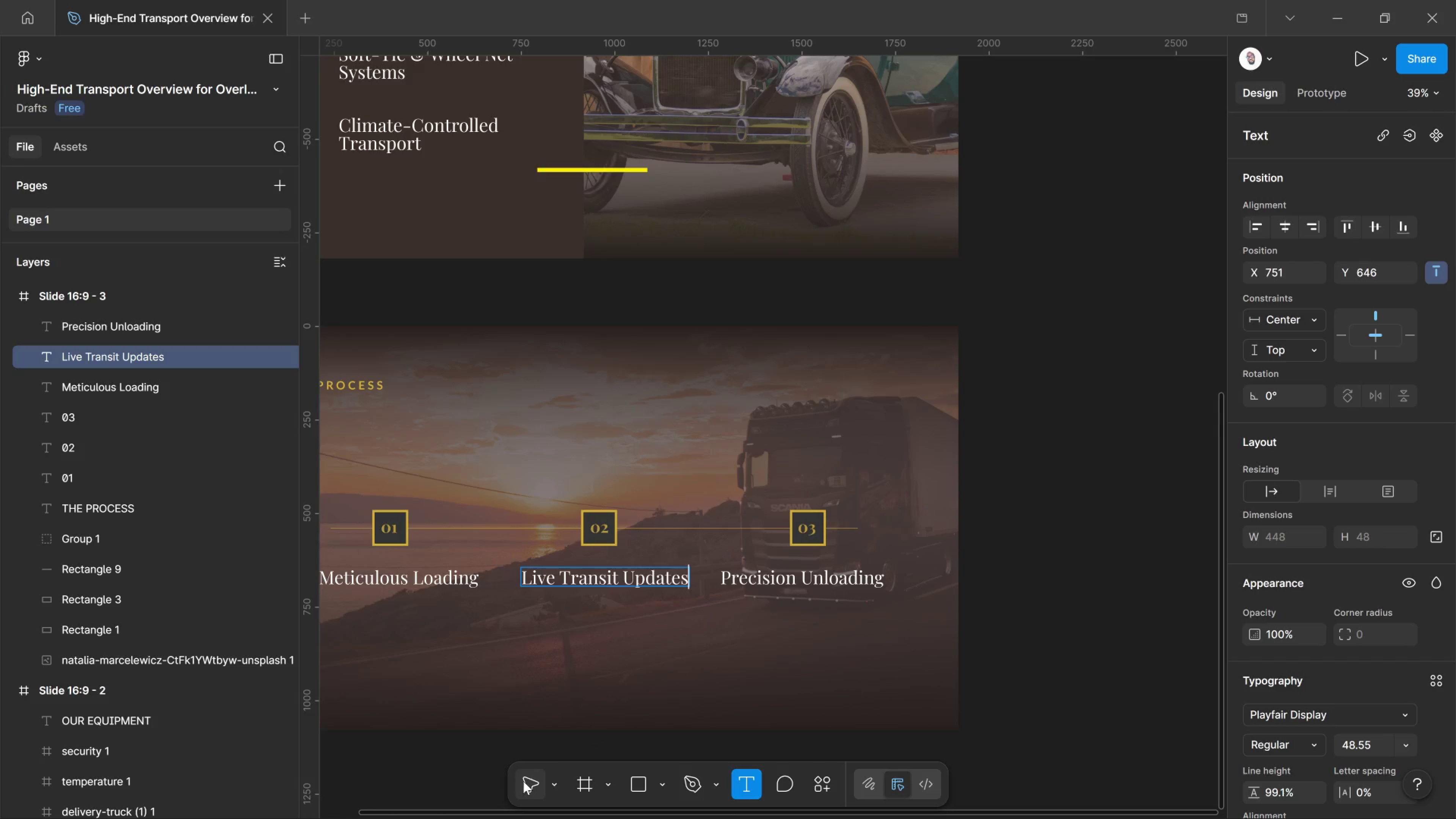 
left_click([1023, 573])
 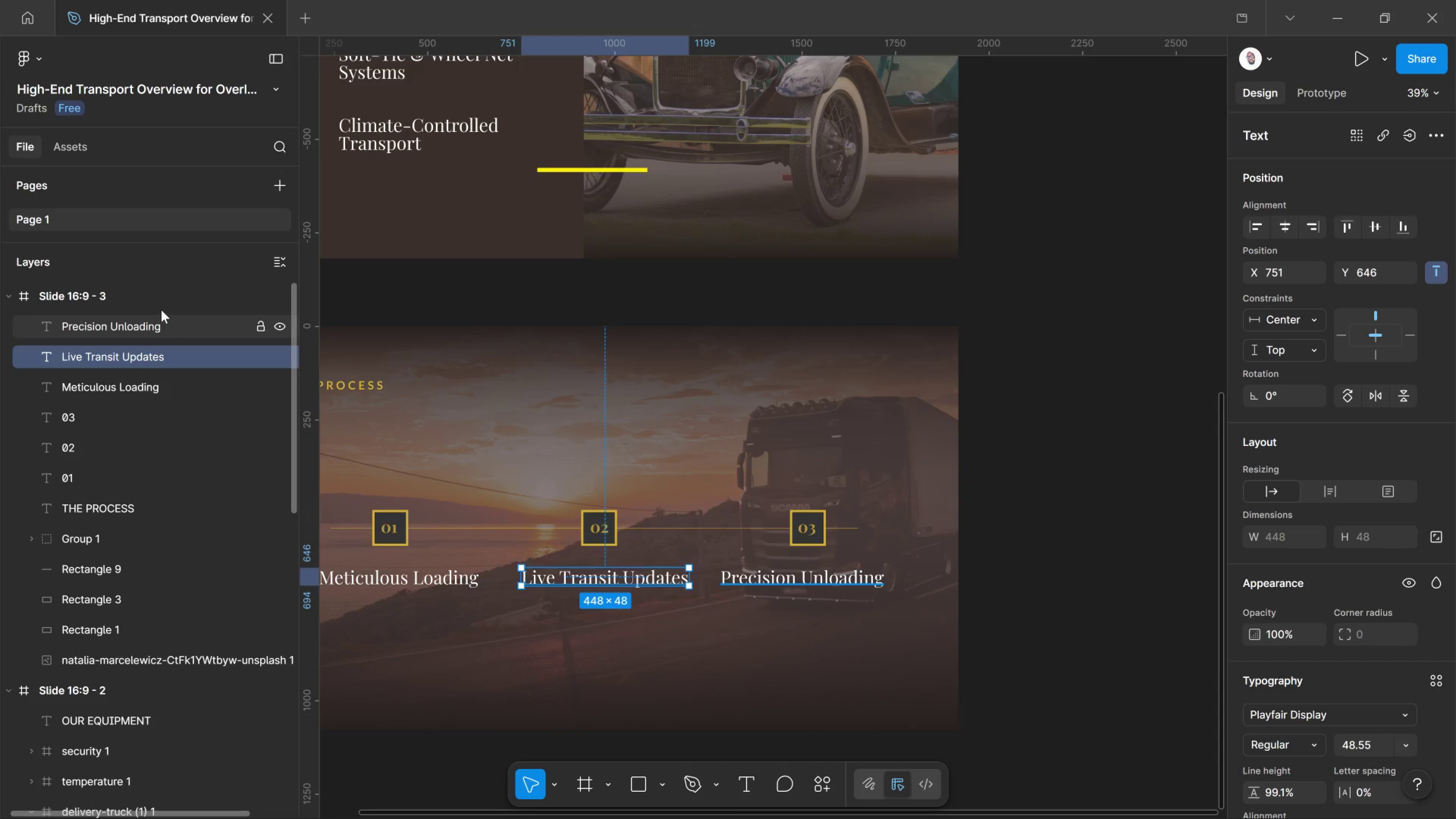 
scroll: coordinate [177, 348], scroll_direction: up, amount: 2.0
 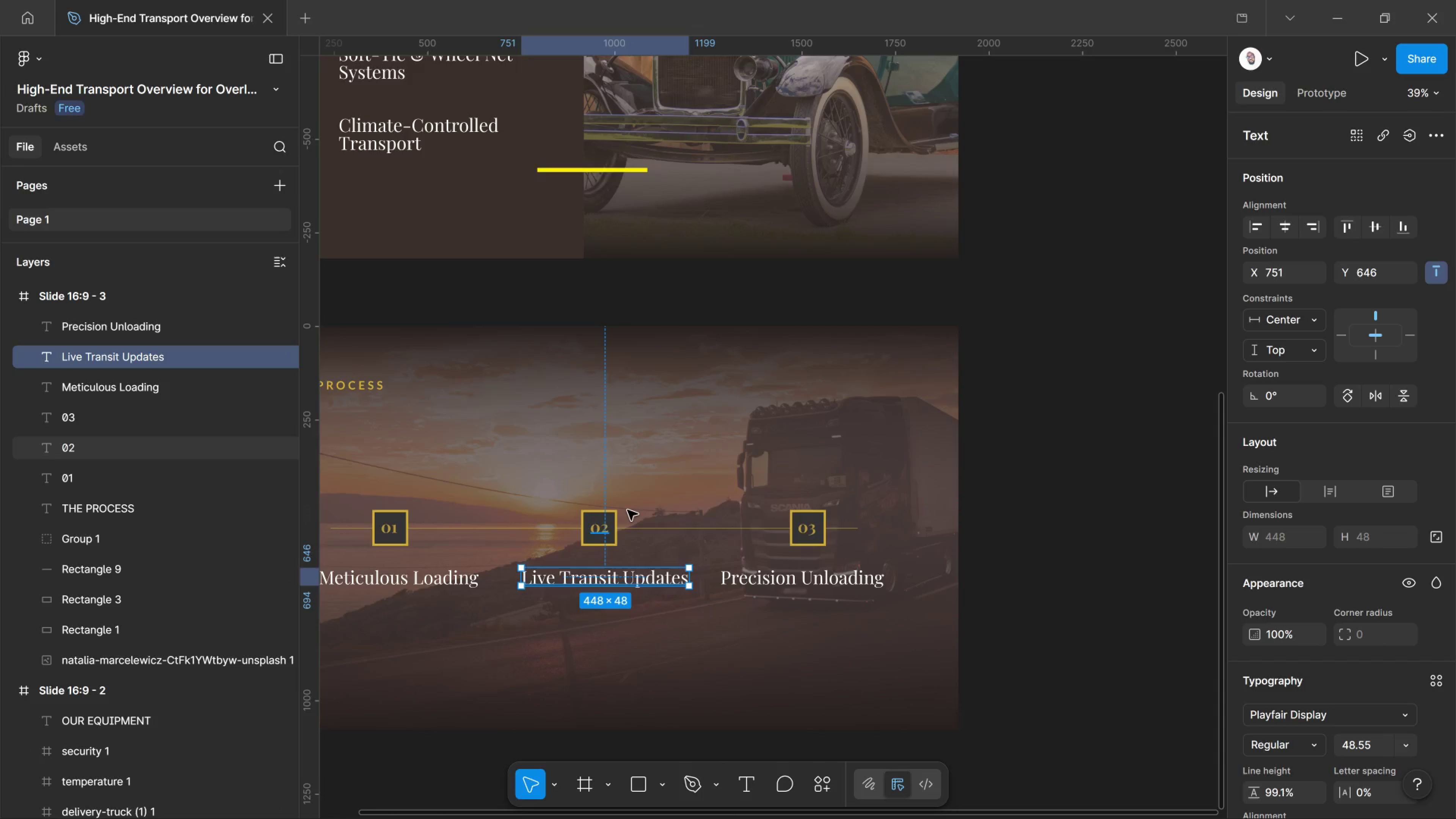 
hold_key(key=ControlLeft, duration=0.99)
scroll: coordinate [781, 573], scroll_direction: down, amount: 8.0
 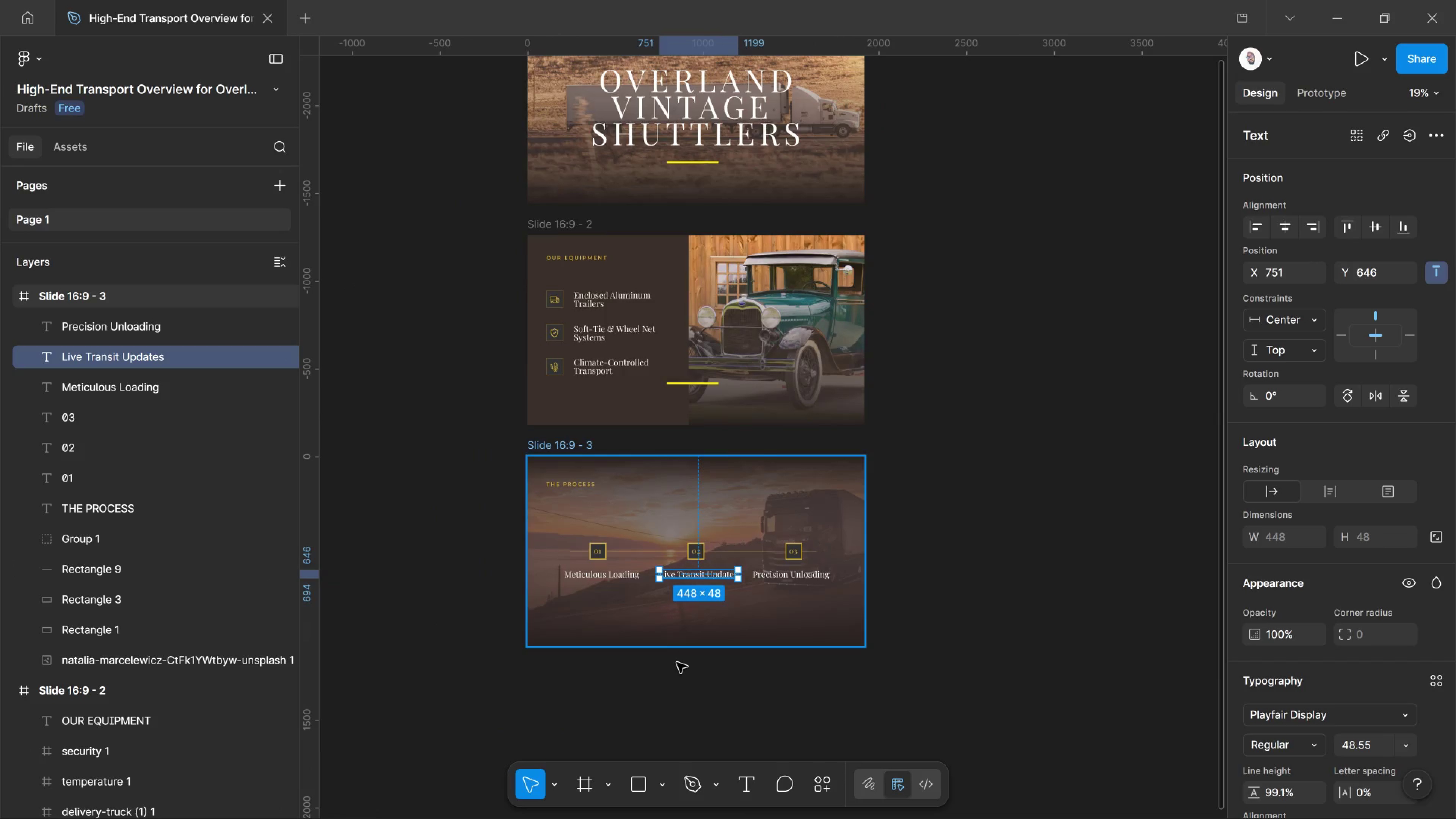 
left_click([677, 662])